 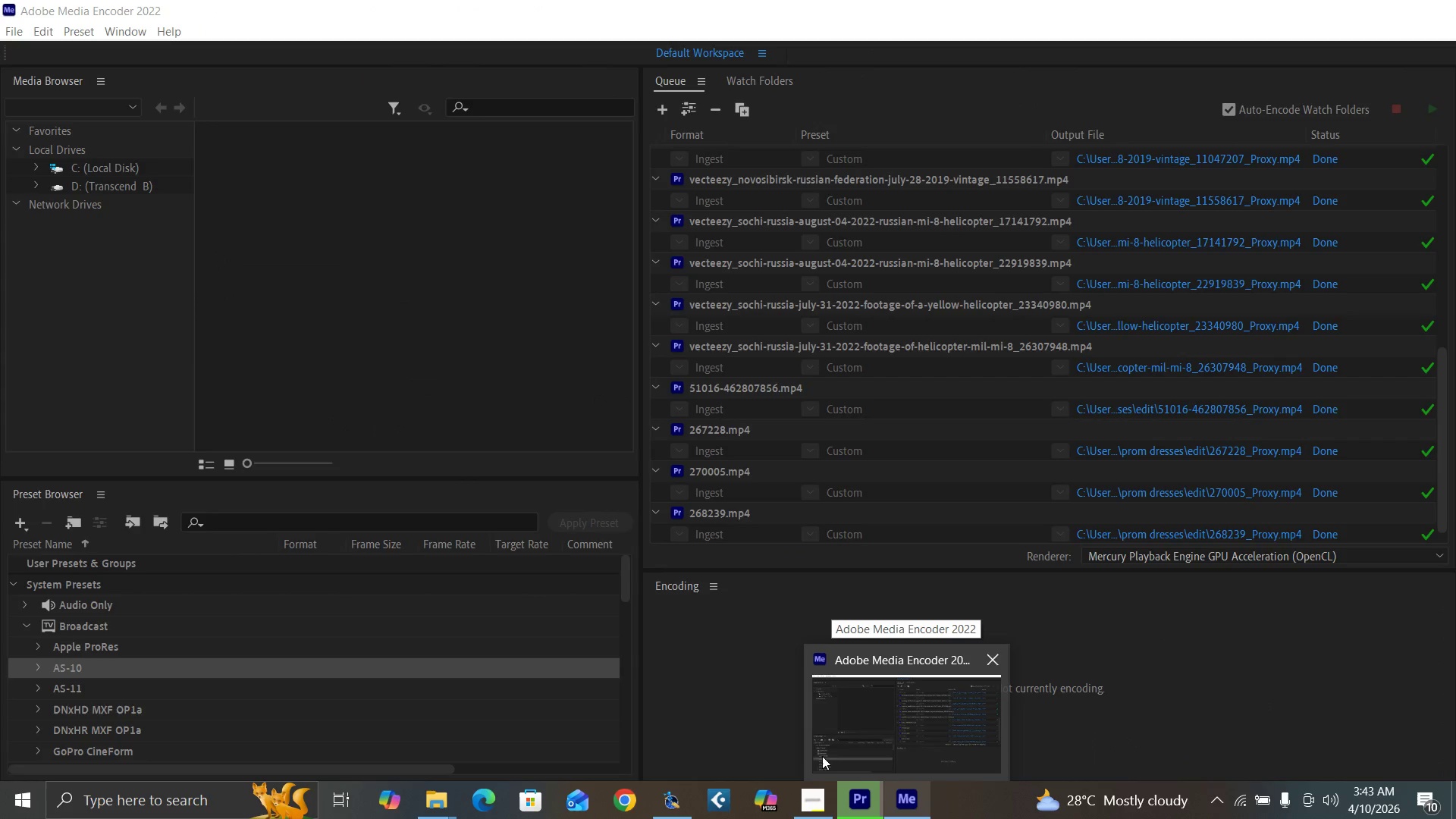 
left_click([851, 493])
 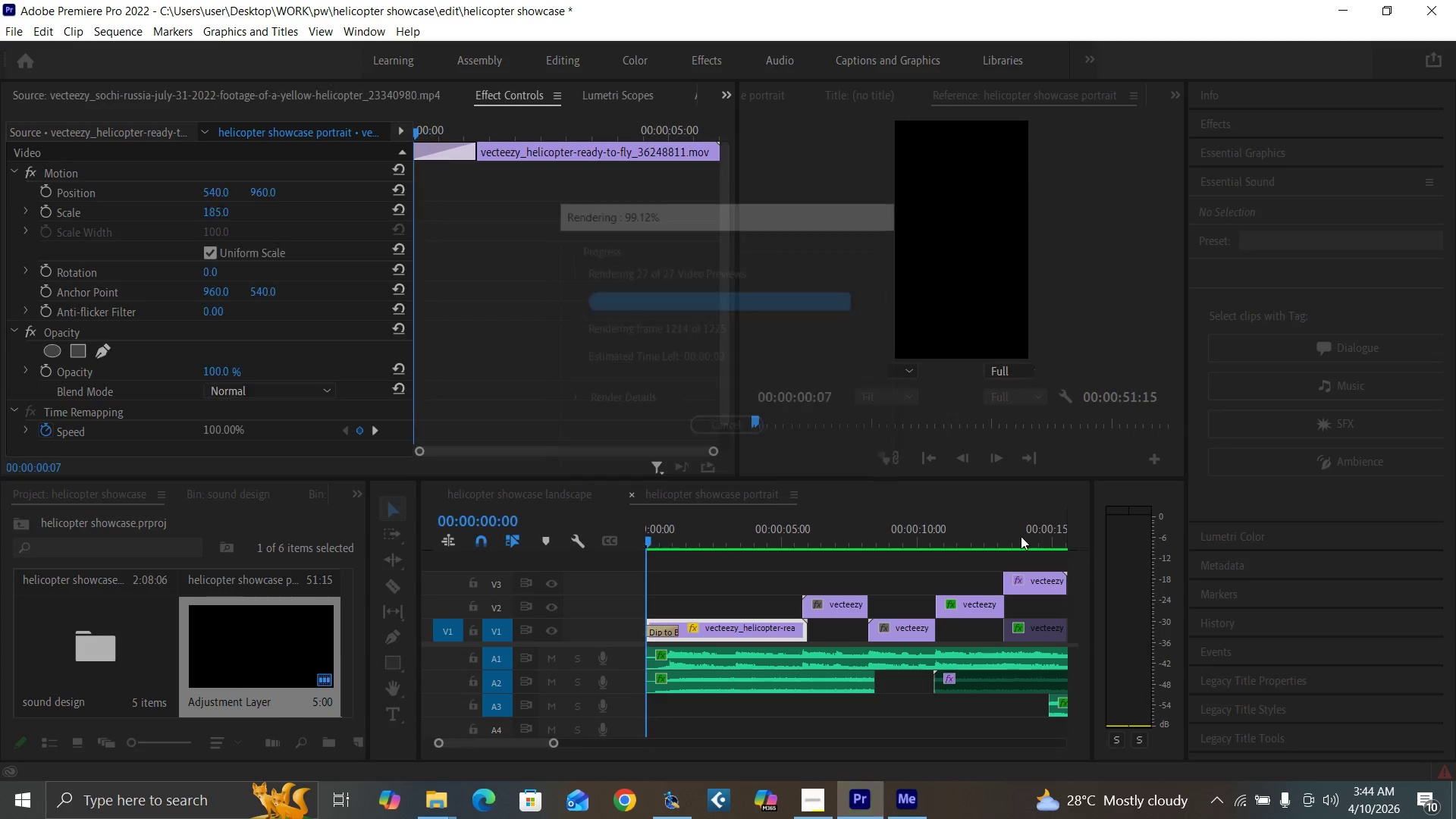 
wait(25.53)
 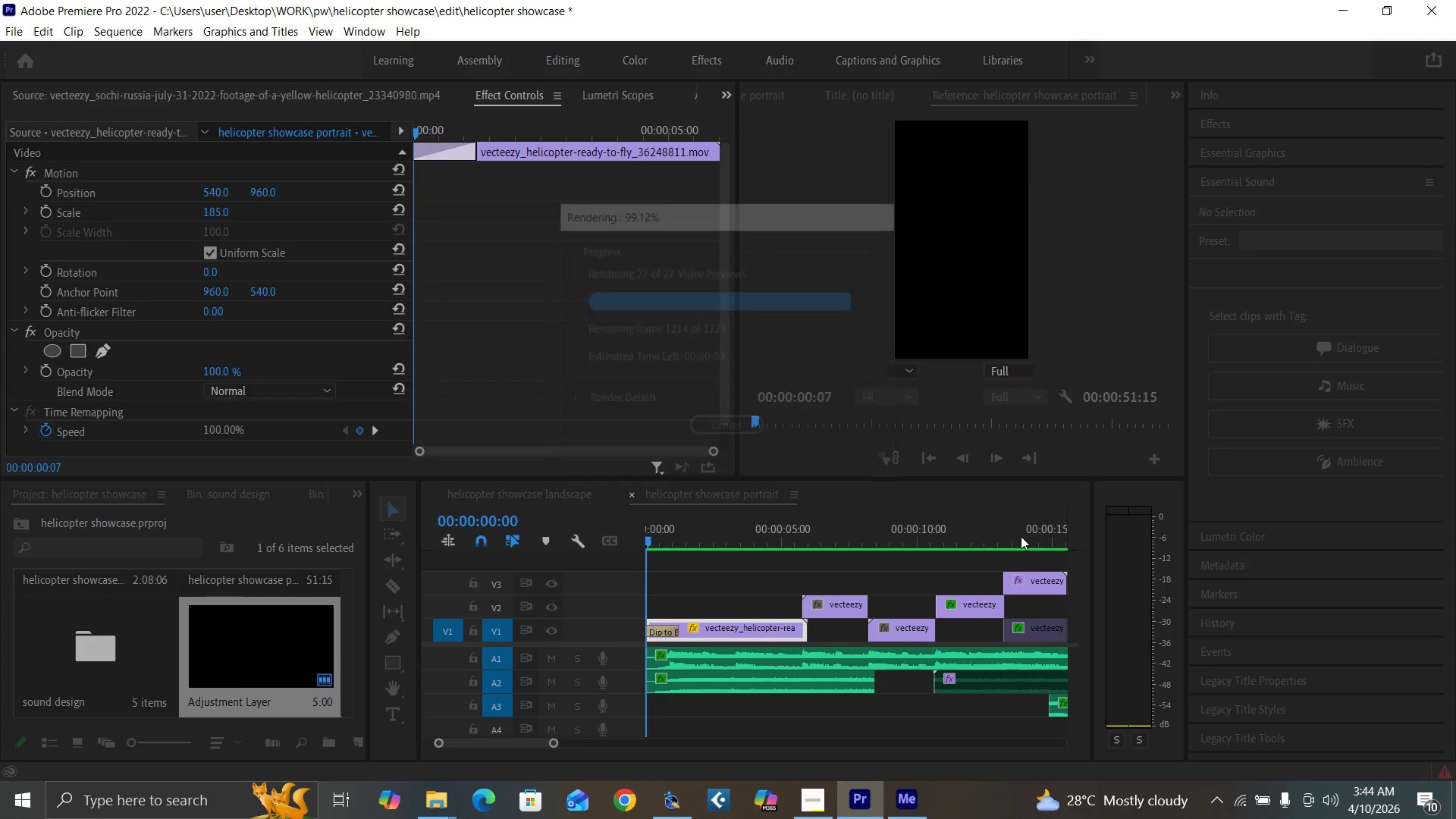 
key(Space)
 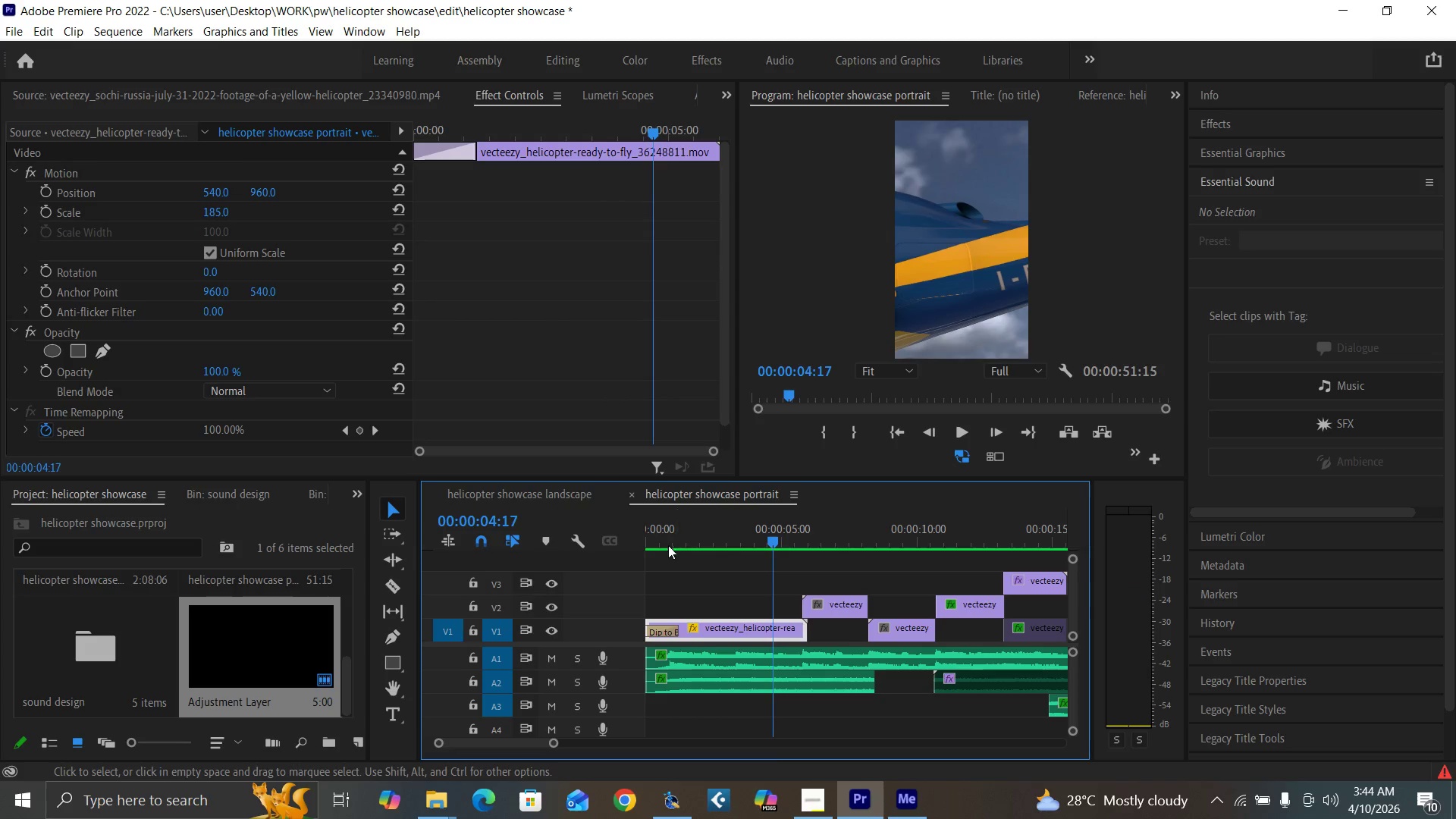 
left_click_drag(start_coordinate=[664, 541], to_coordinate=[671, 600])
 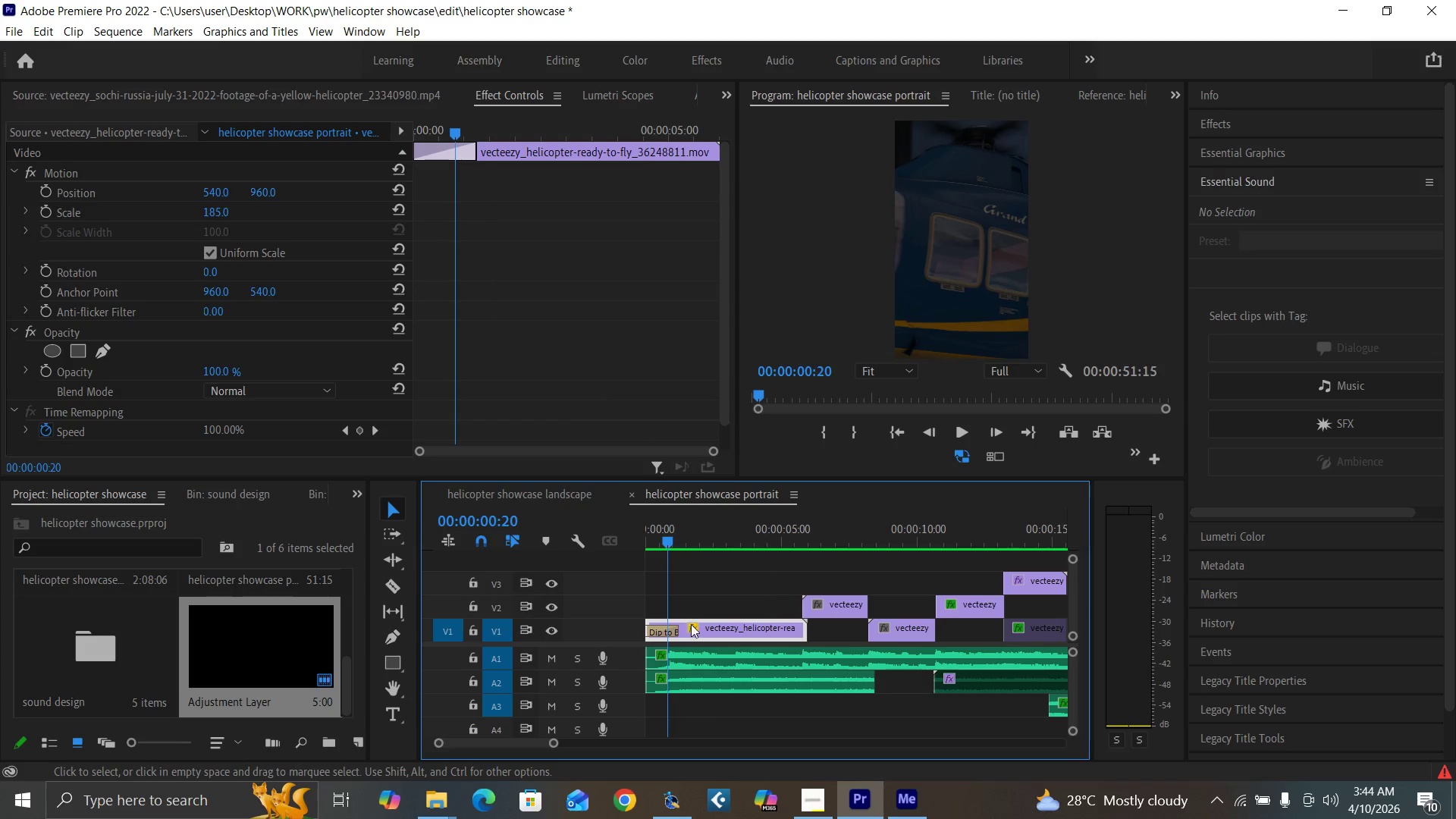 
left_click([692, 627])
 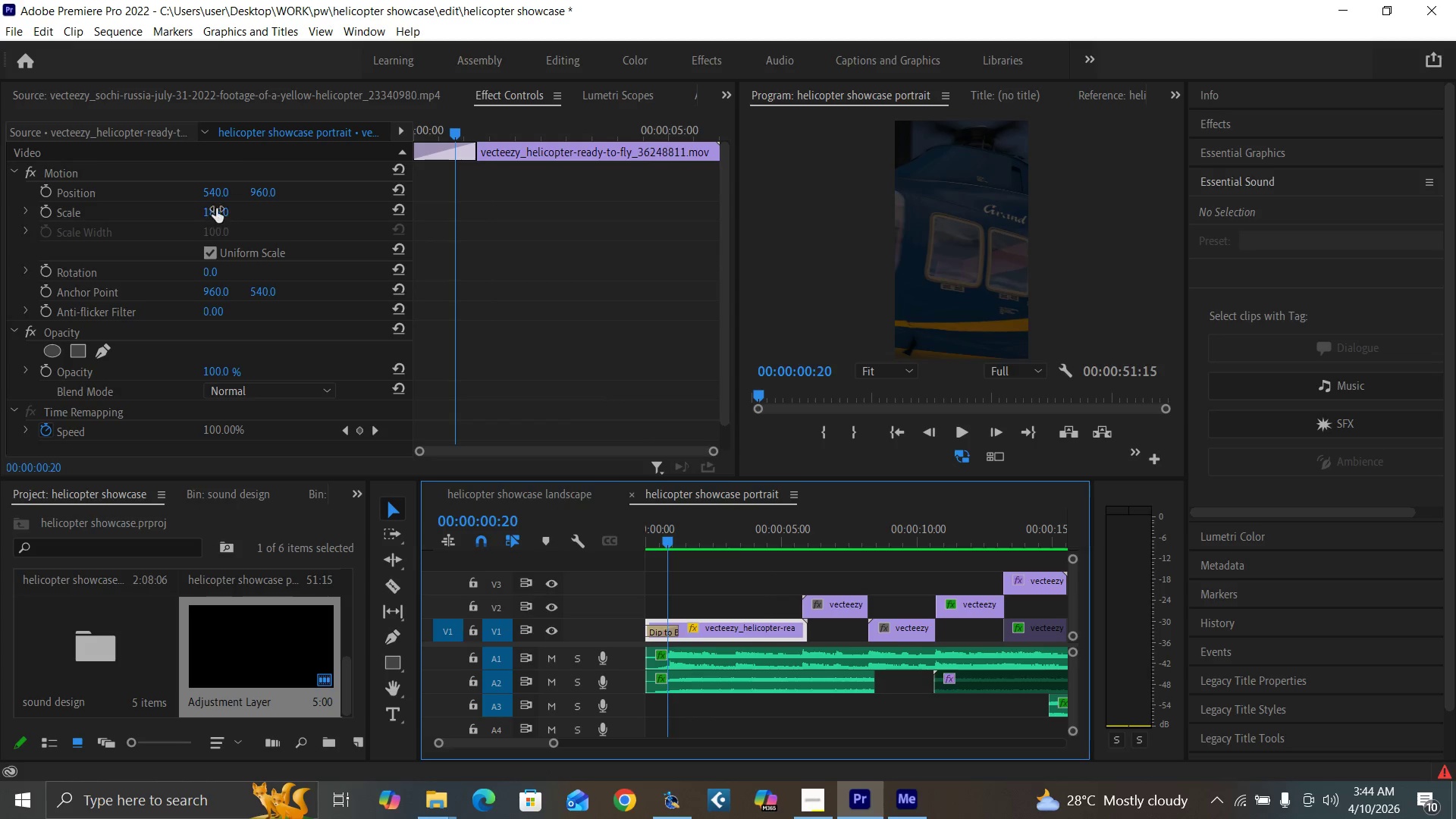 
left_click_drag(start_coordinate=[217, 196], to_coordinate=[74, 226])
 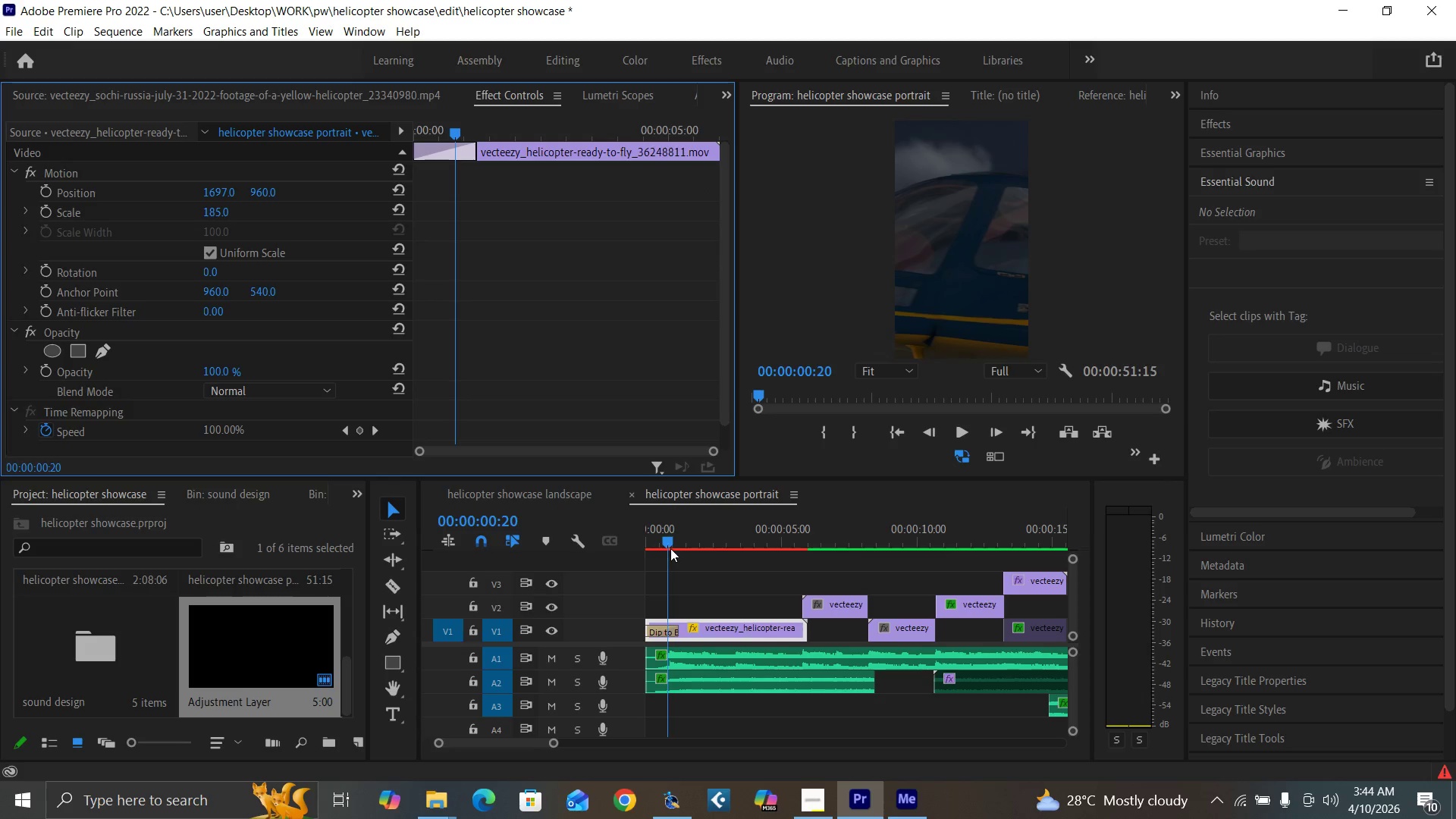 
left_click_drag(start_coordinate=[666, 541], to_coordinate=[631, 566])
 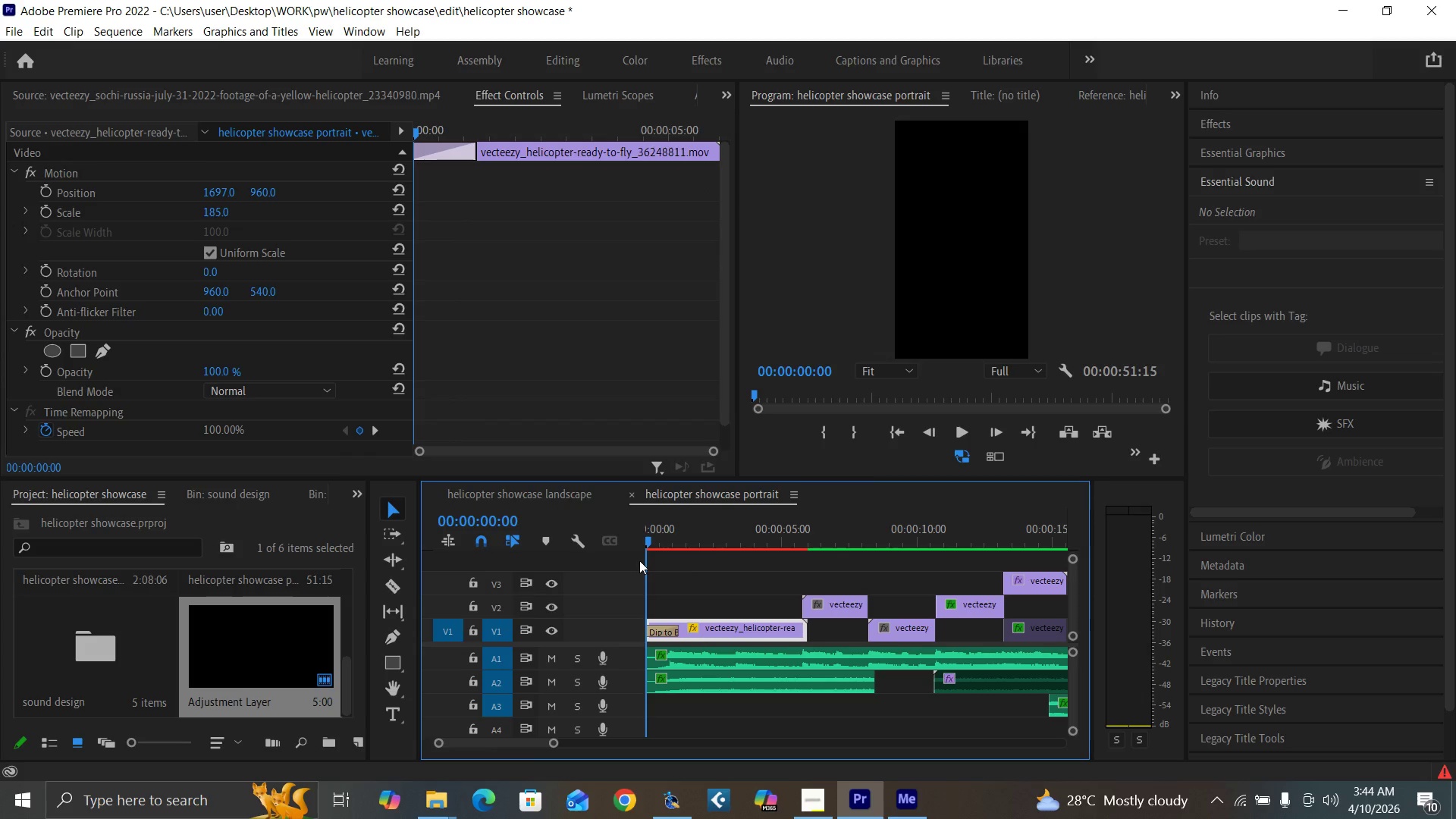 
key(Space)
 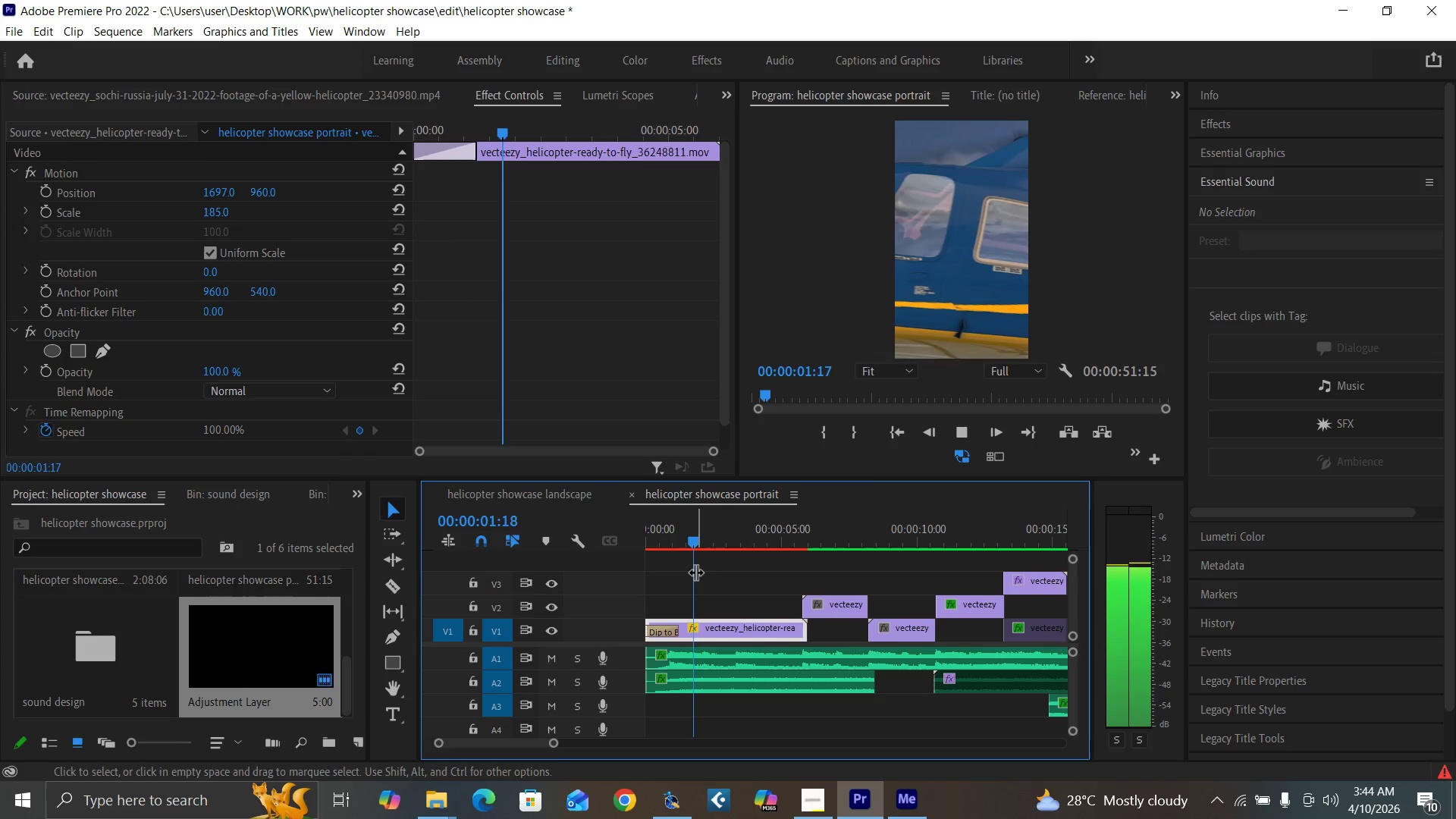 
key(Space)
 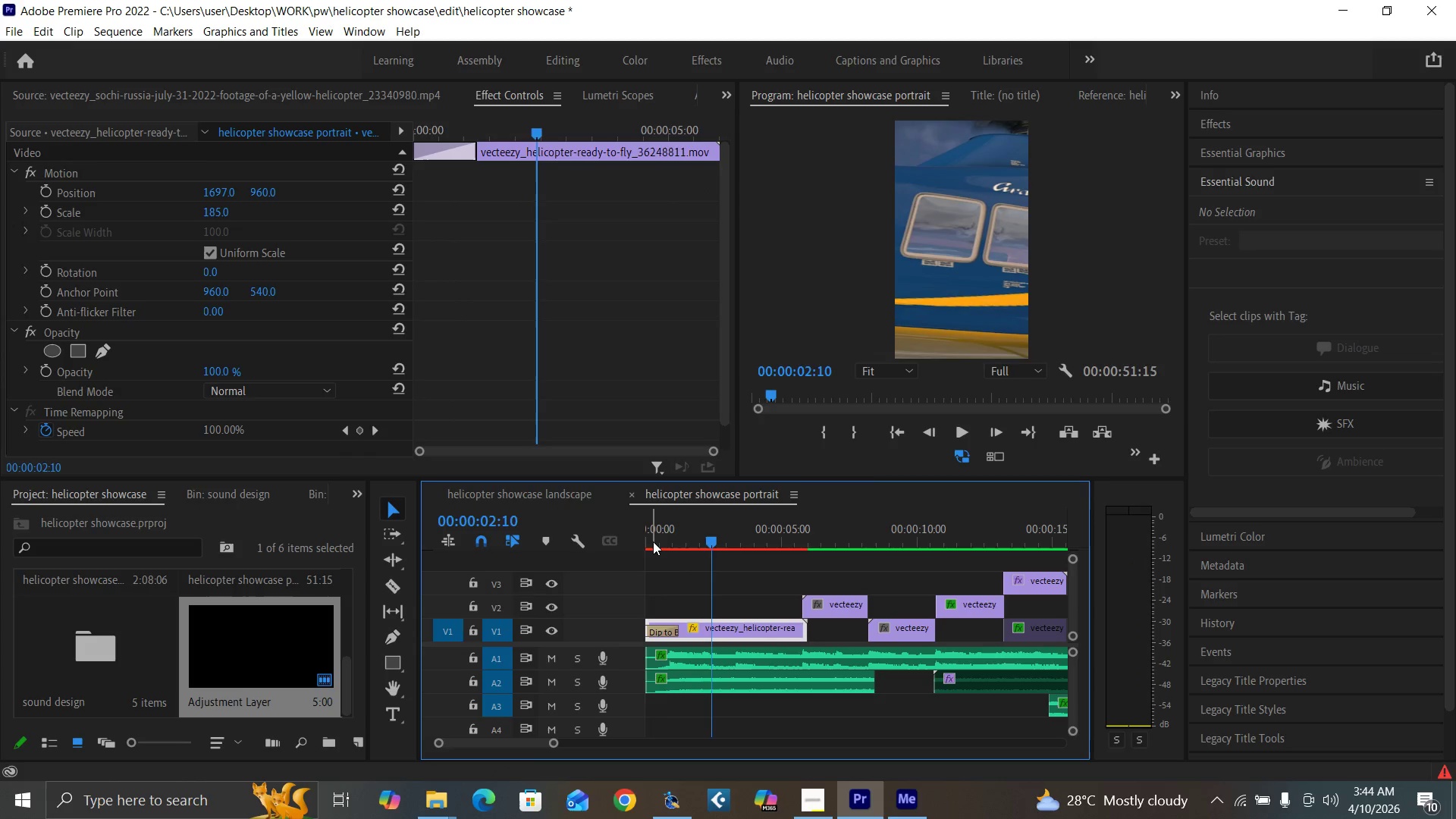 
left_click_drag(start_coordinate=[653, 541], to_coordinate=[631, 567])
 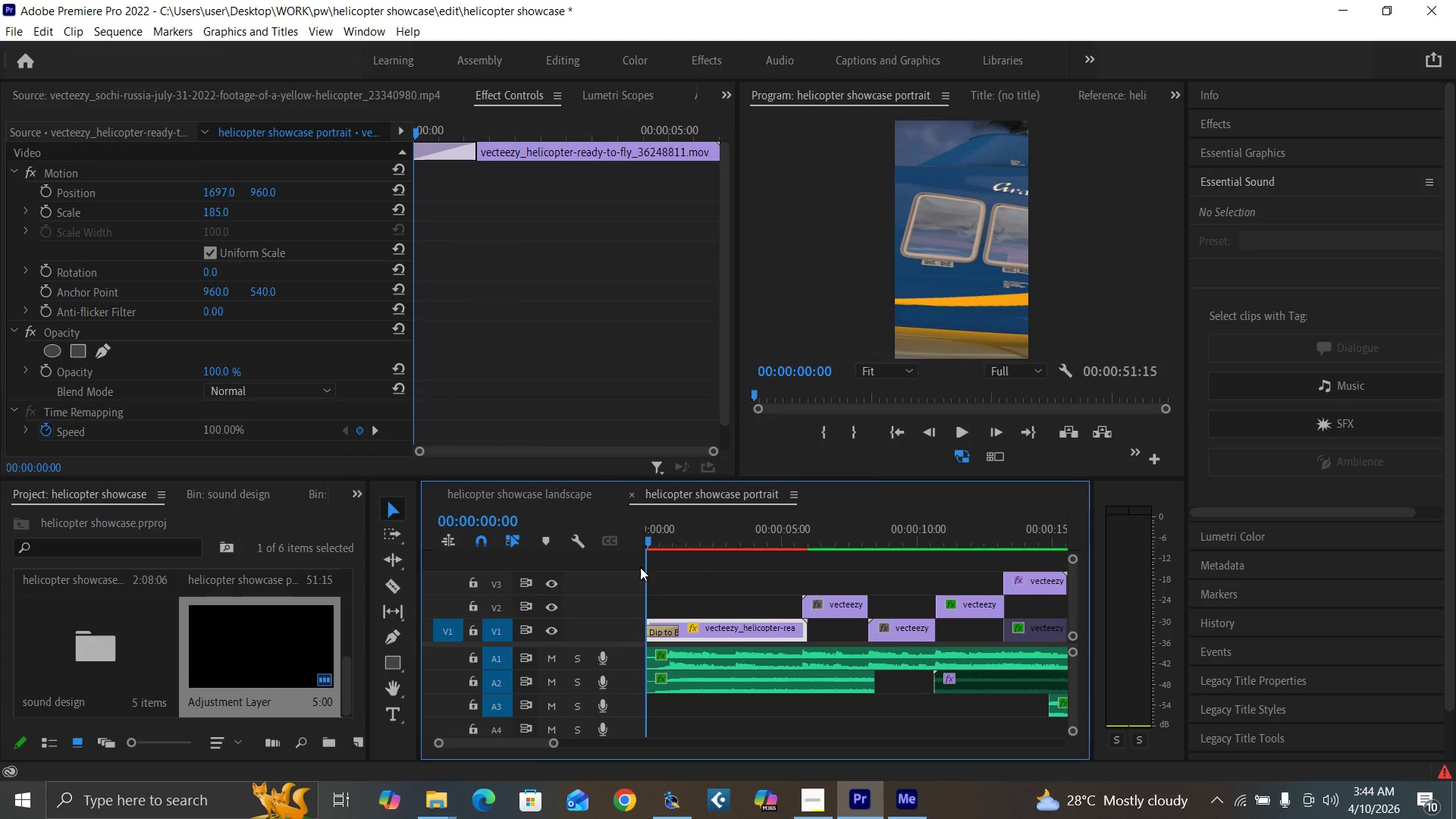 
key(Space)
 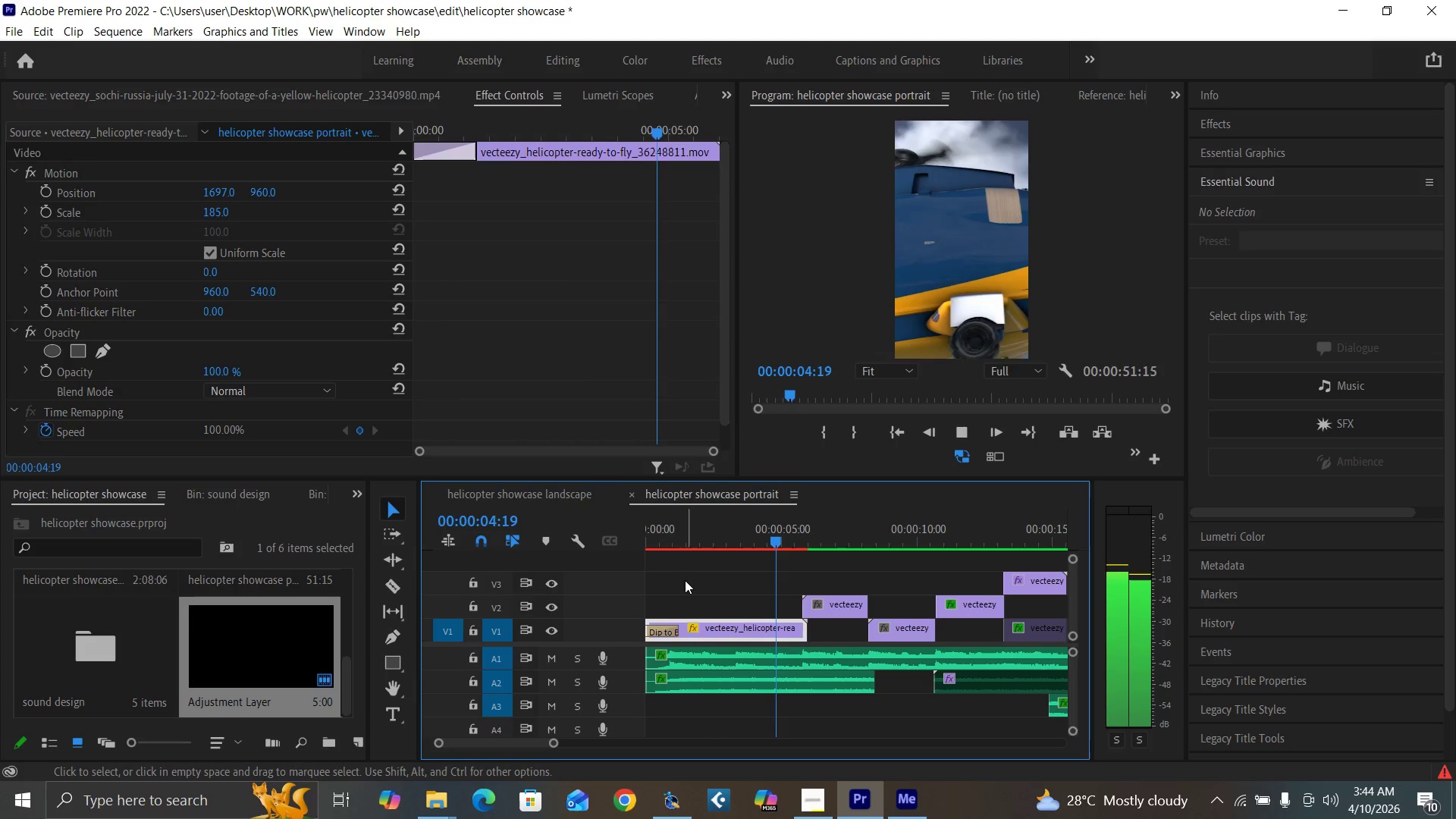 
wait(6.72)
 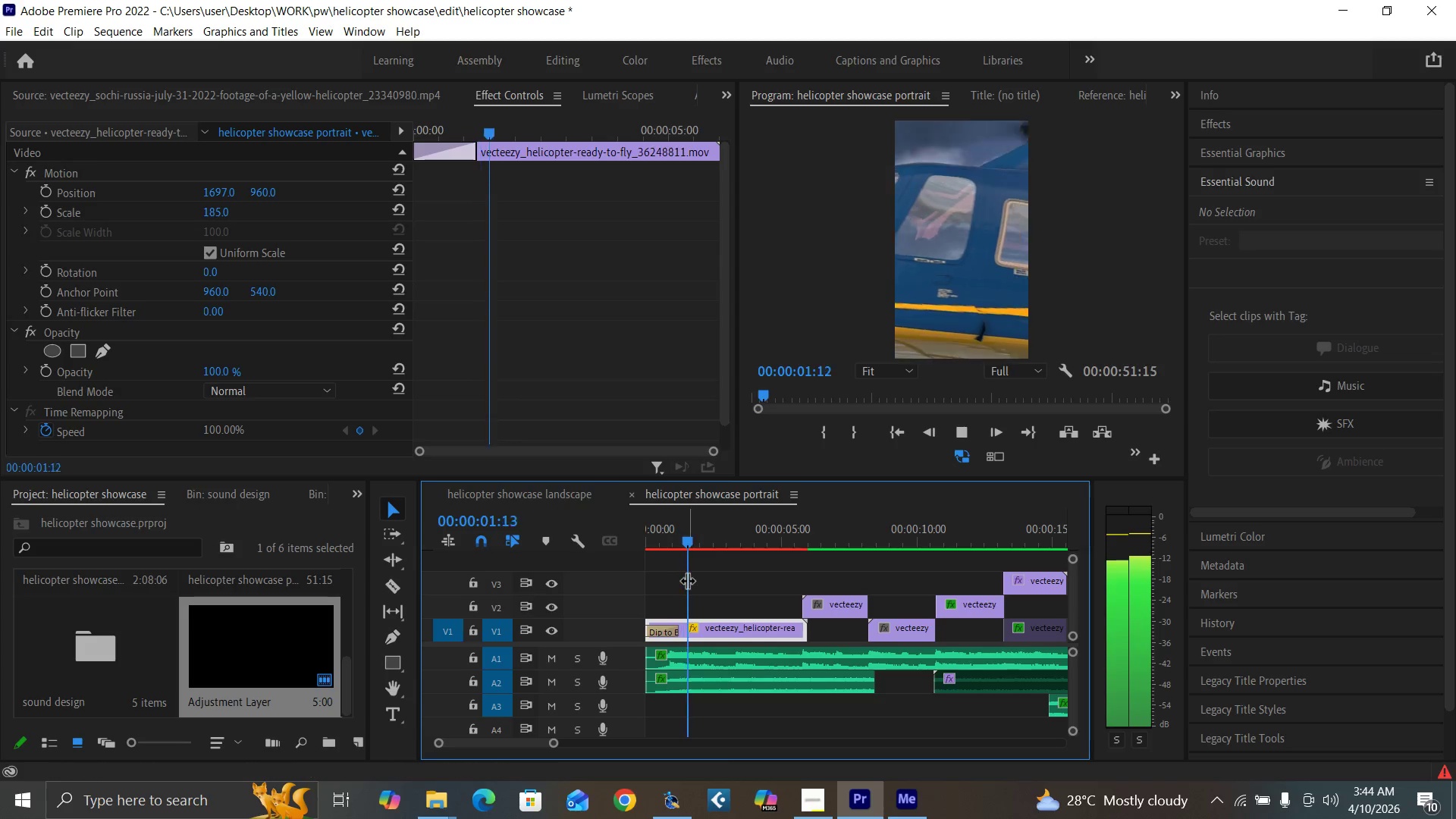 
key(Space)
 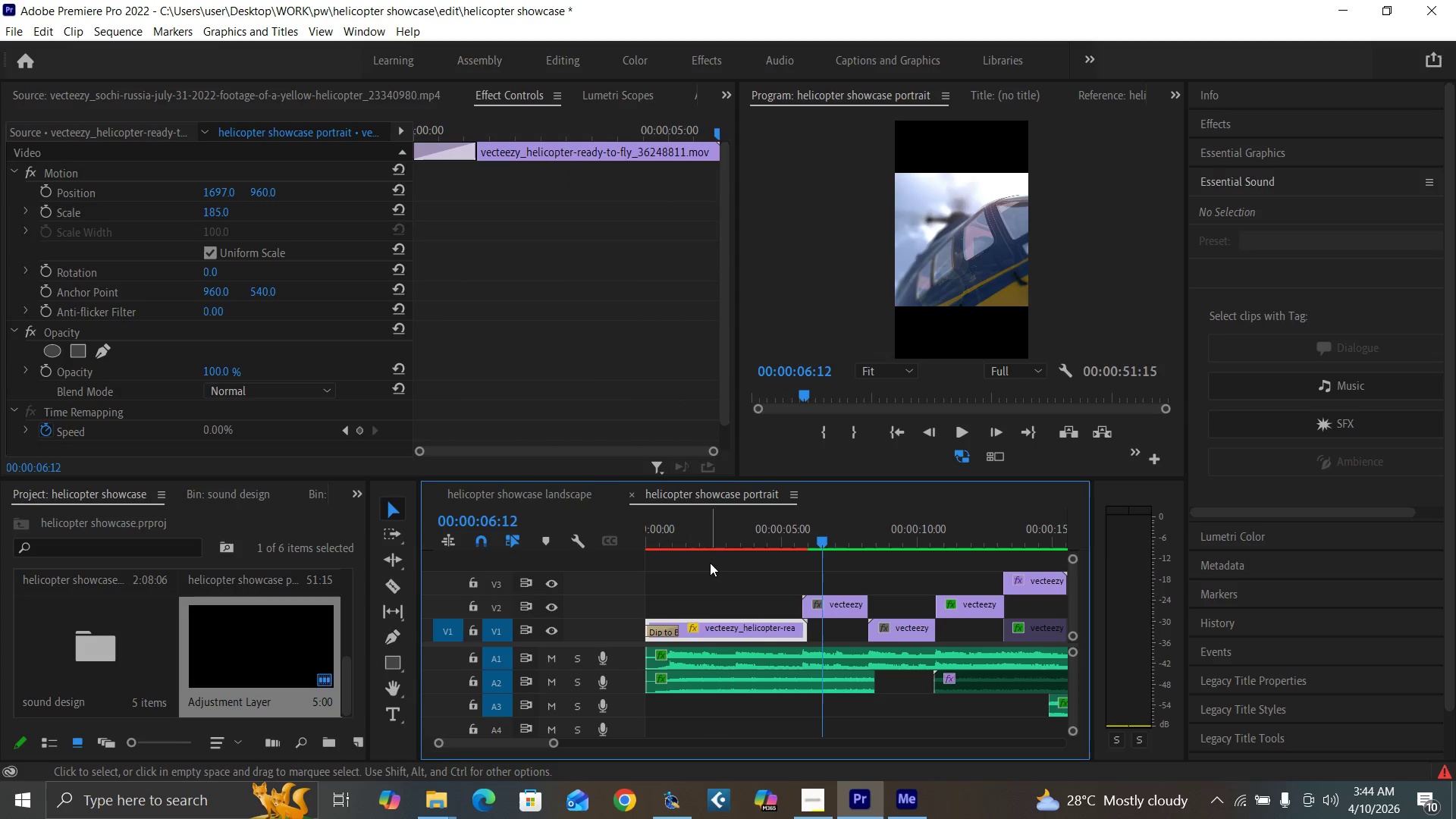 
left_click([724, 534])
 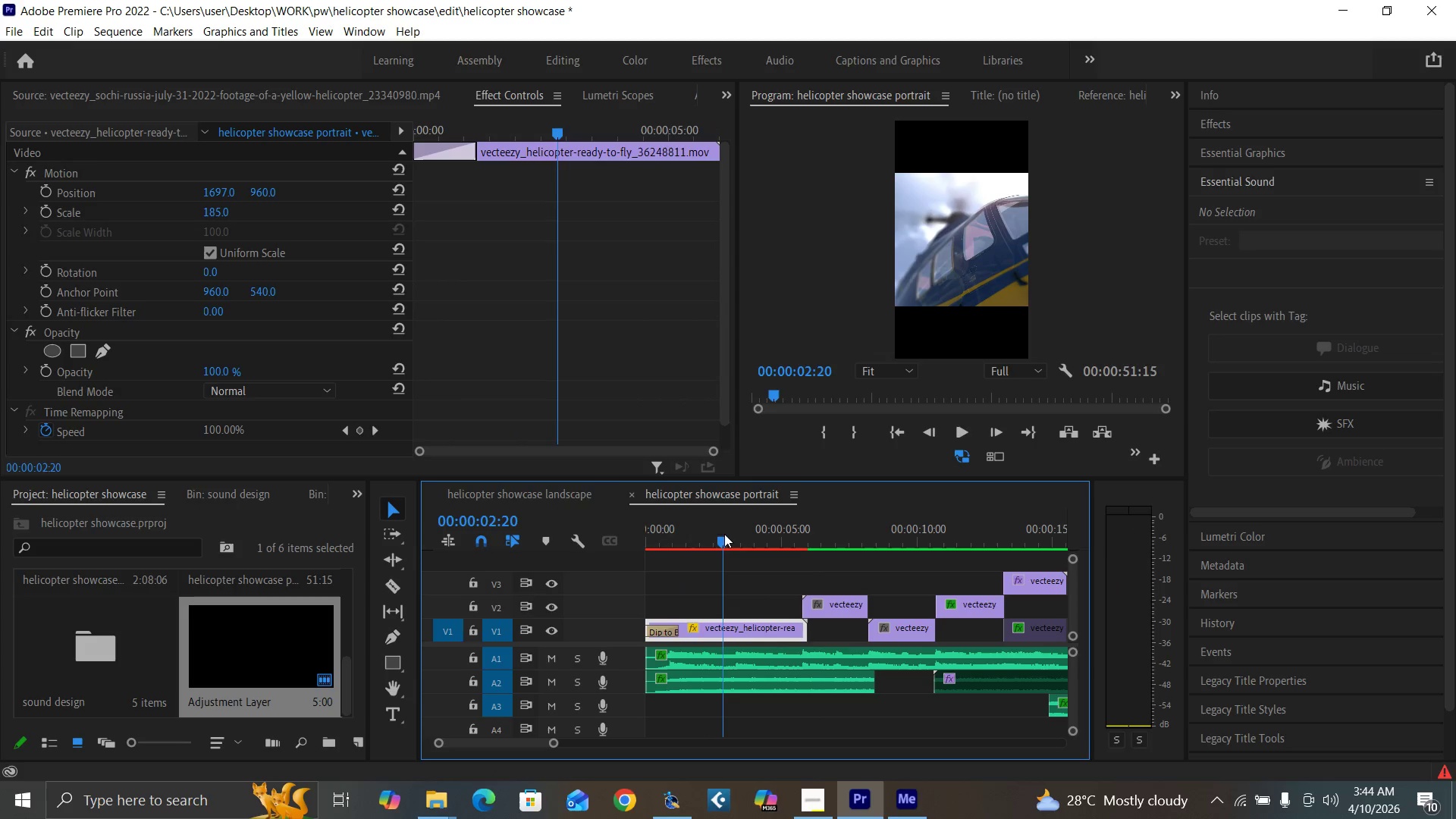 
key(Space)
 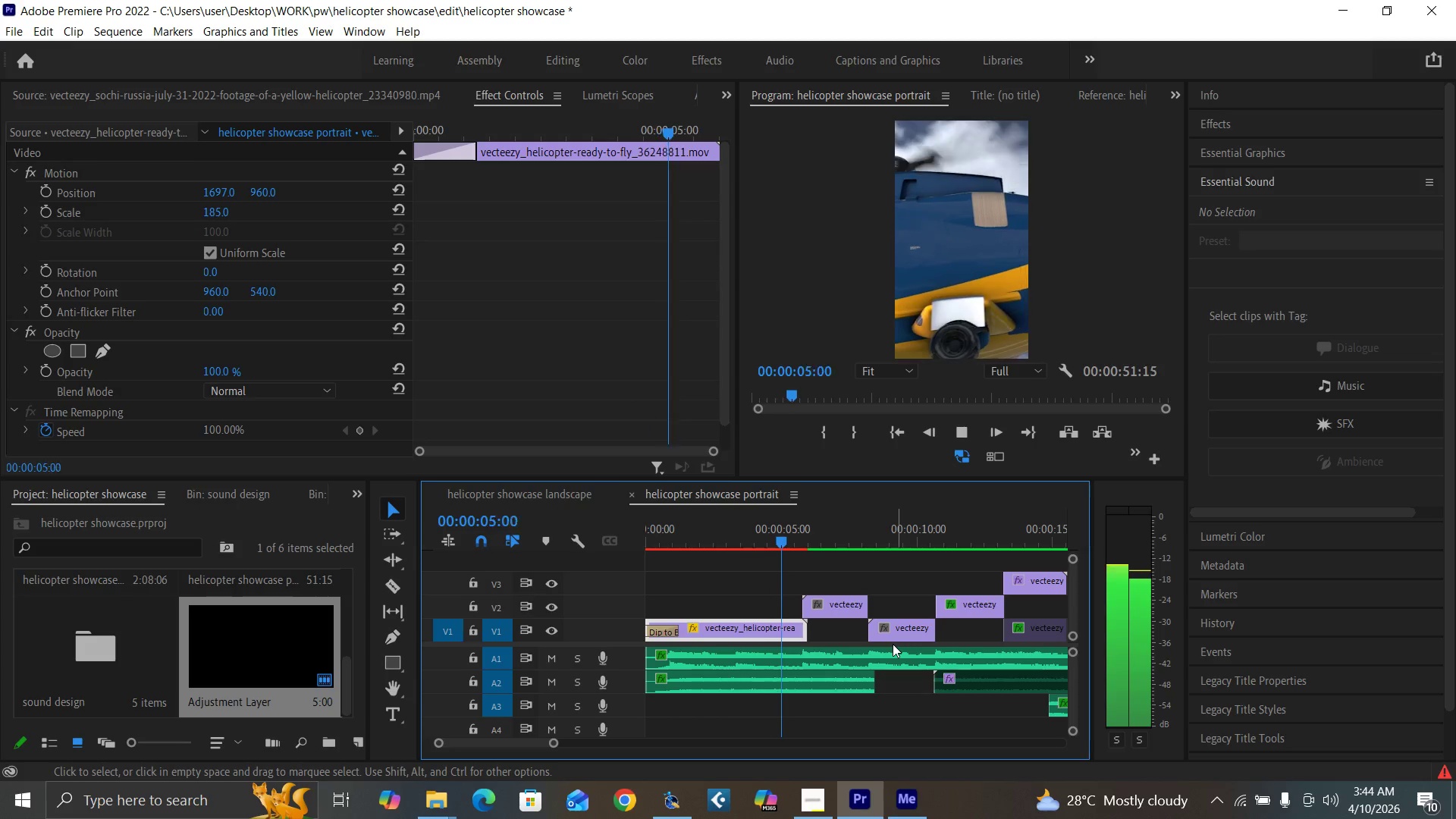 
key(Space)
 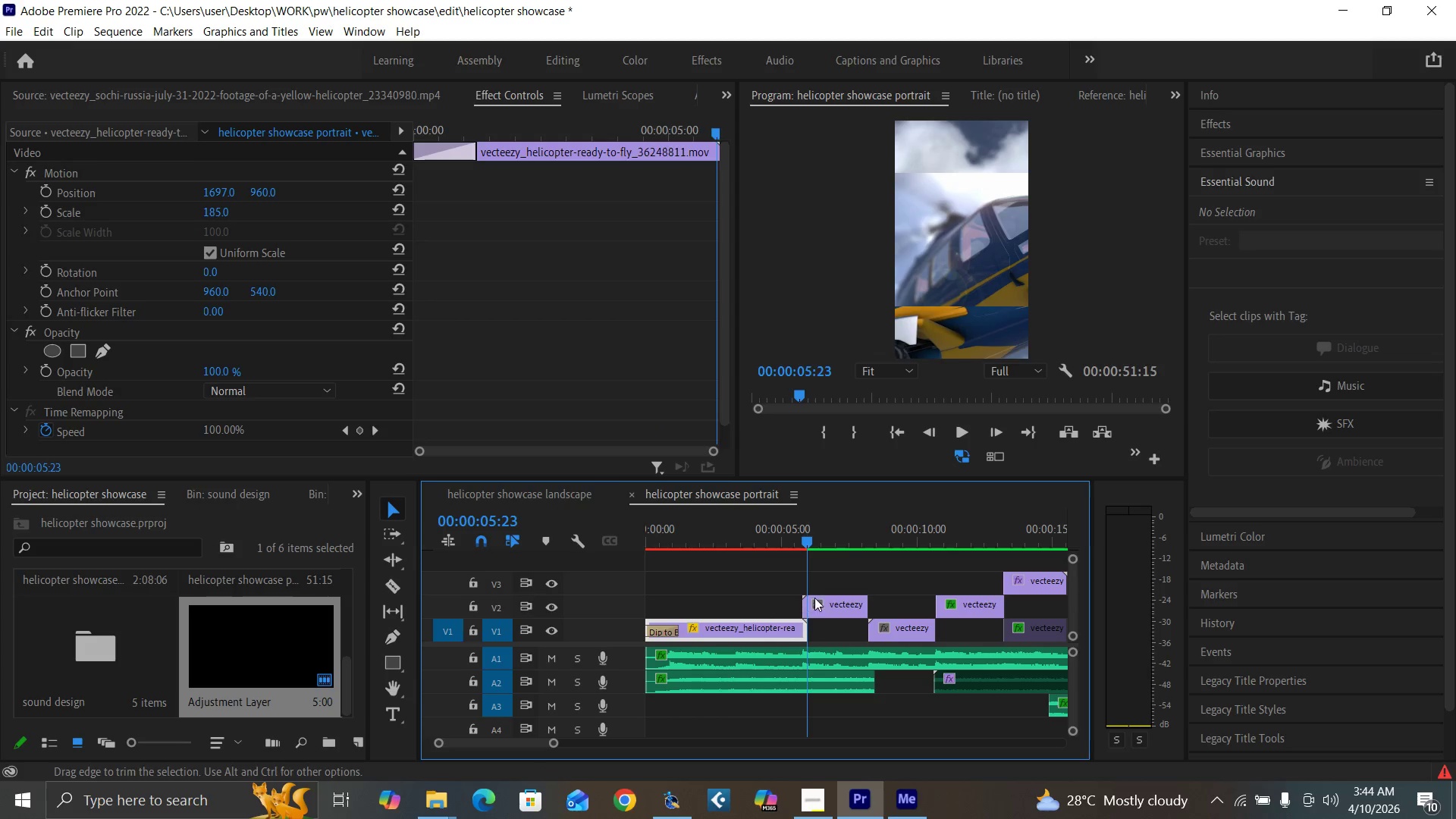 
left_click([858, 605])
 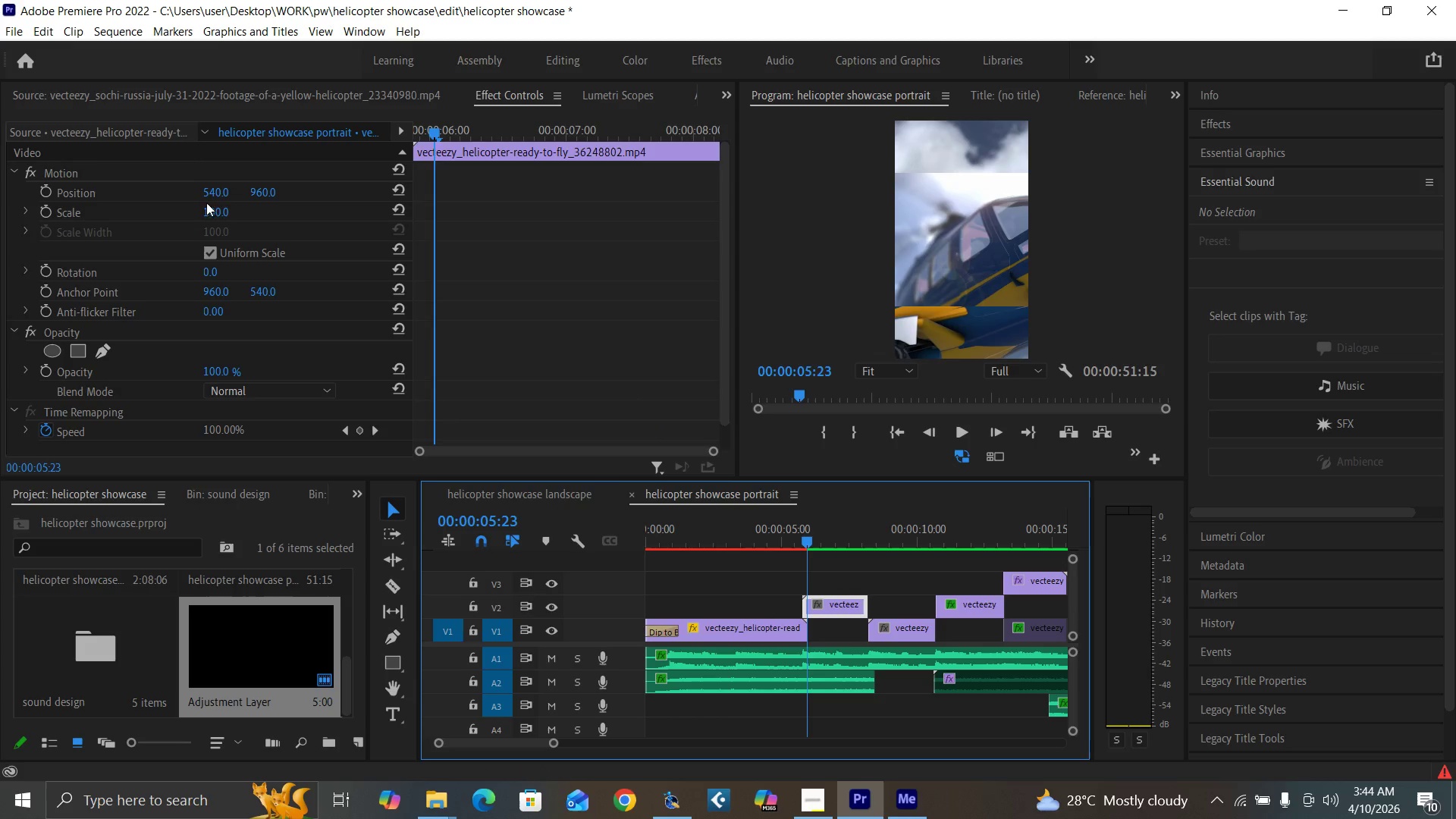 
left_click([206, 215])
 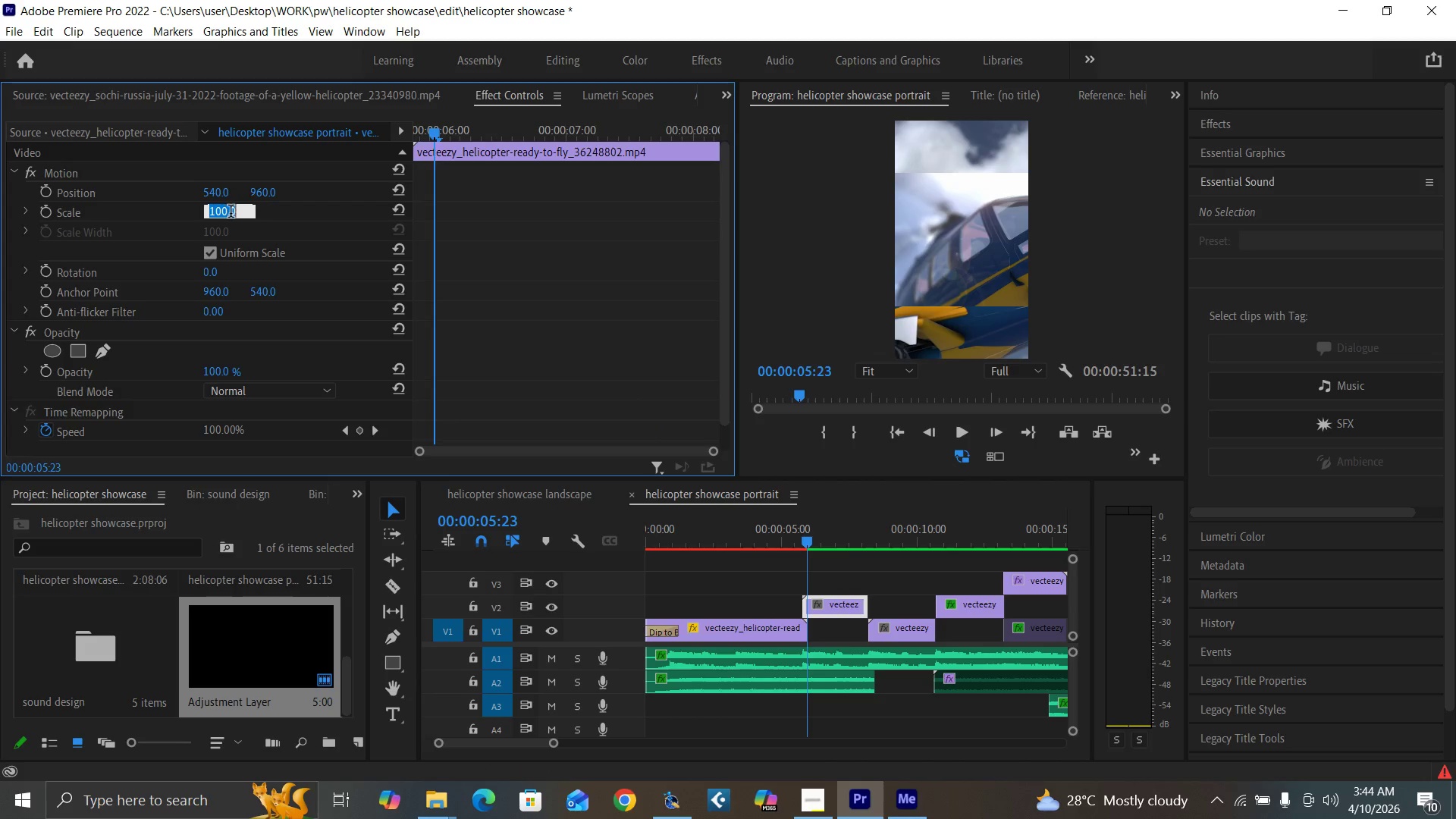 
key(2)
 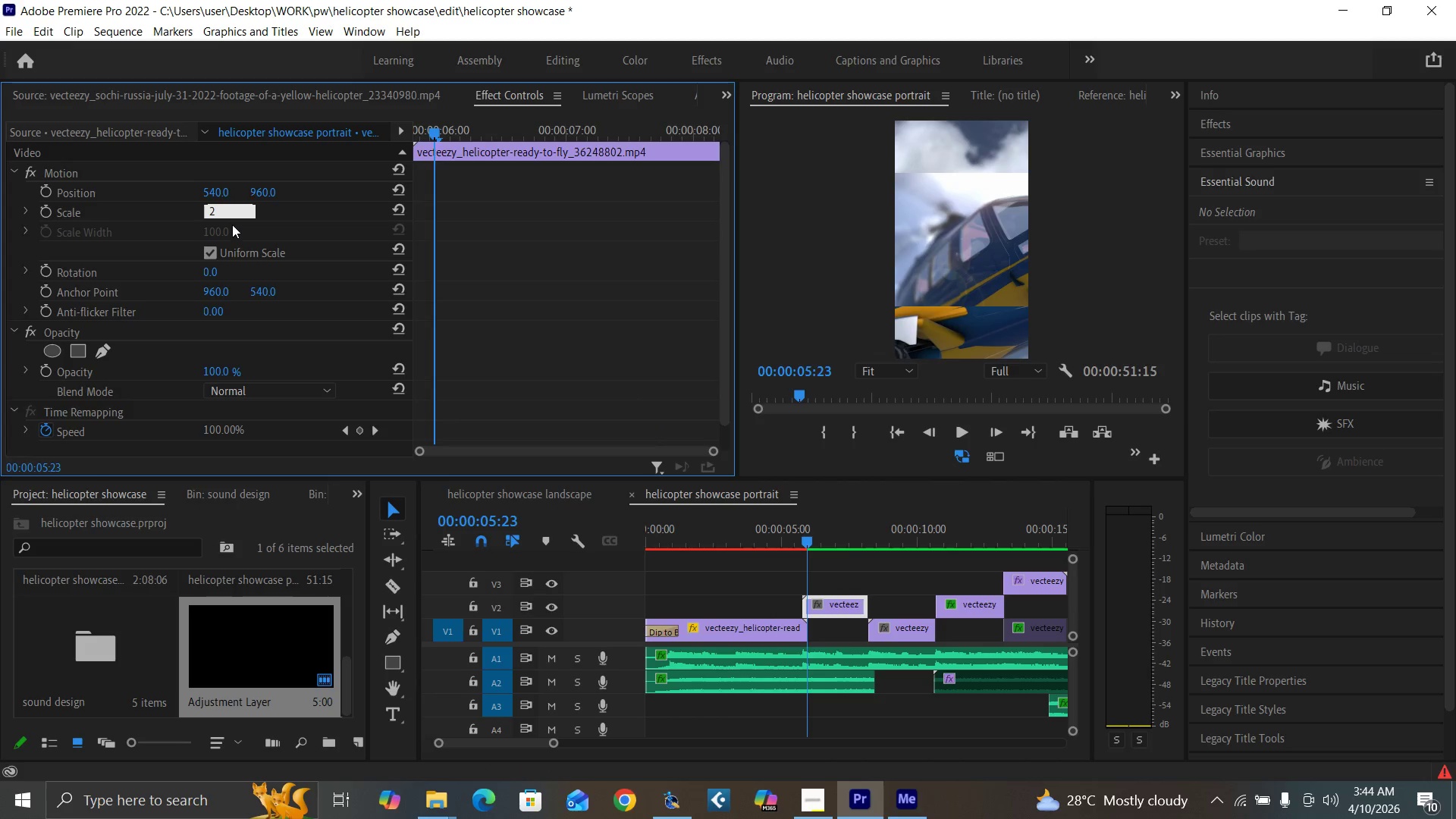 
type(0)
key(Backspace)
key(Backspace)
type(185)
 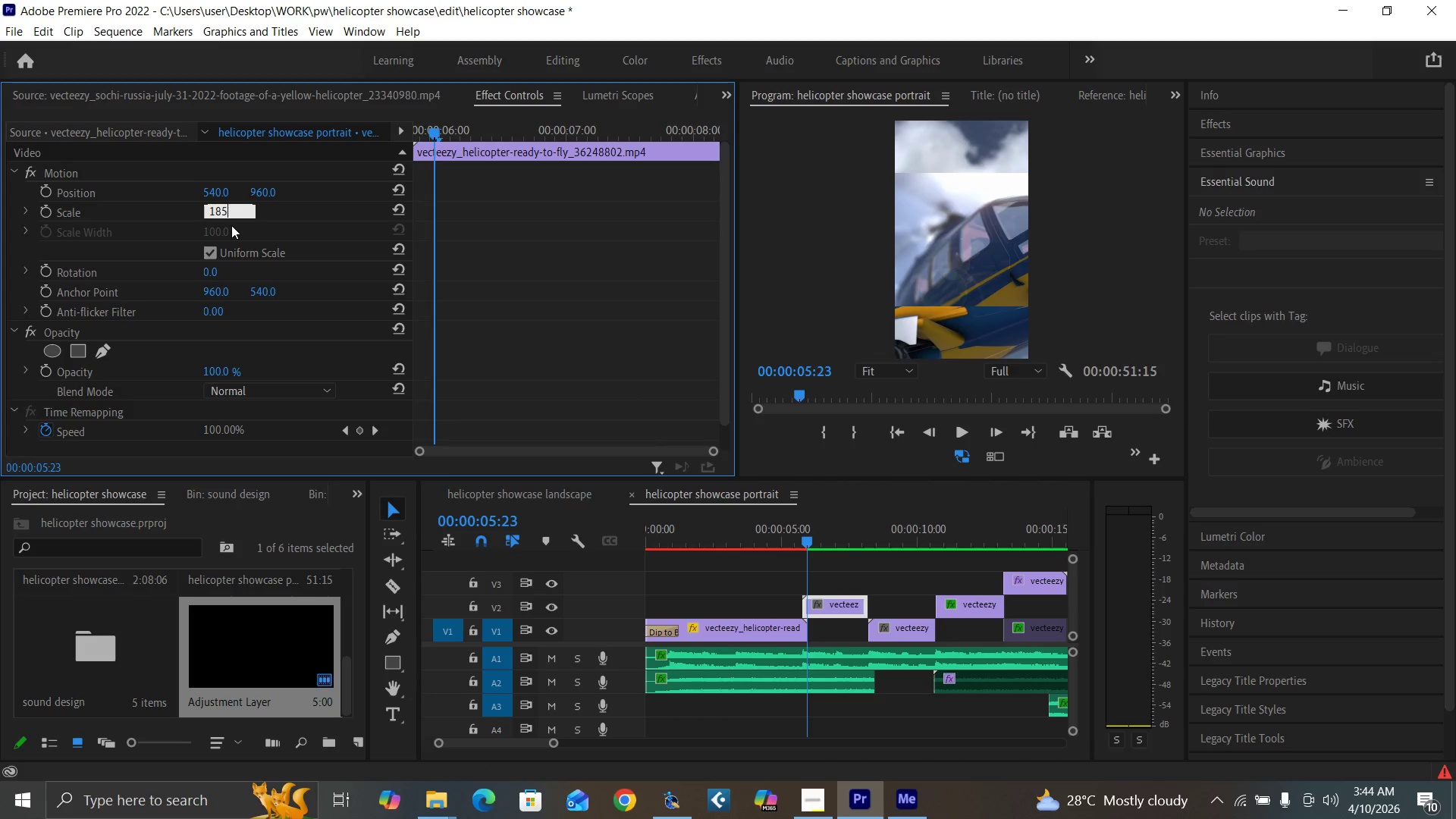 
key(Enter)
 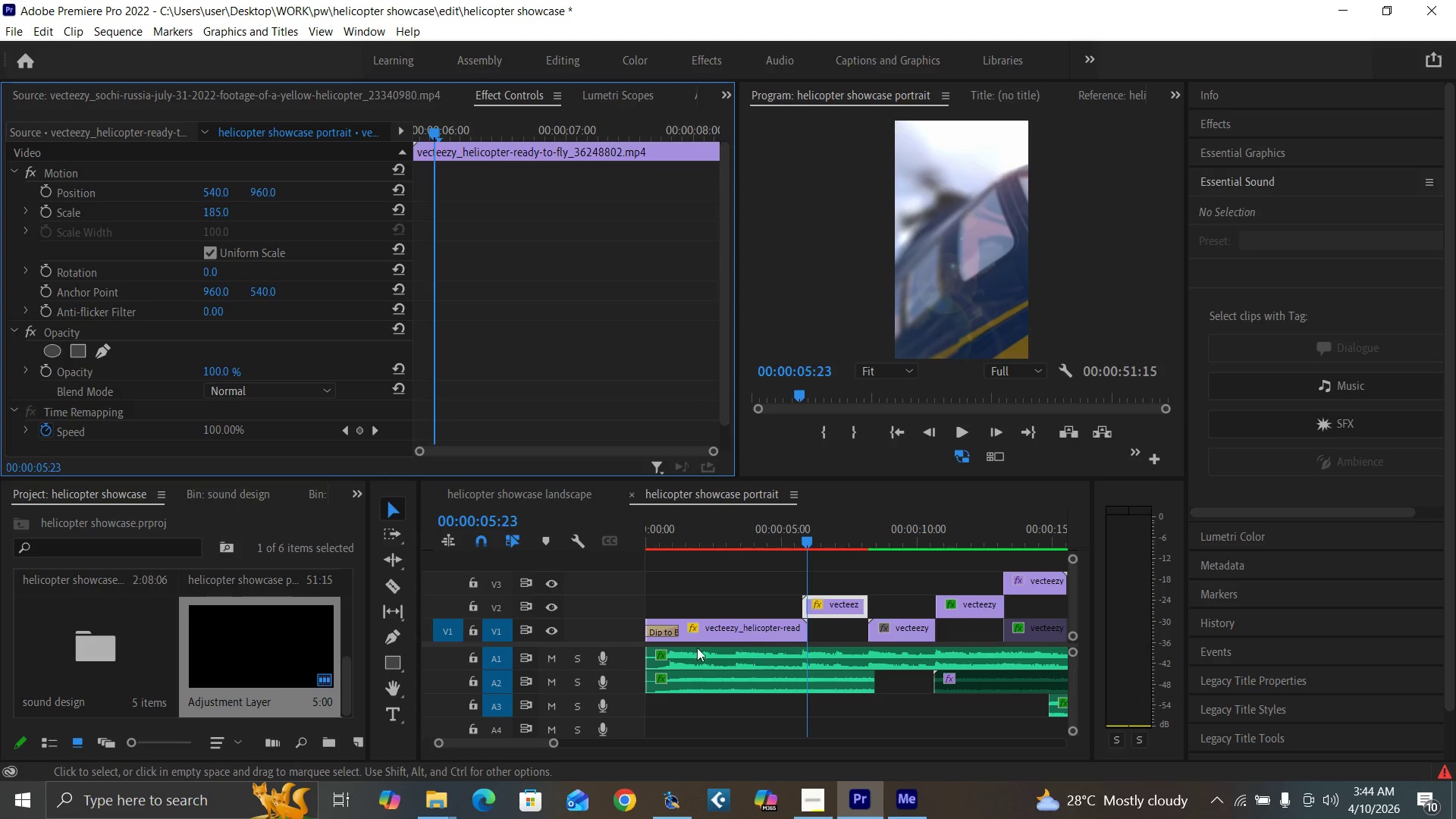 
left_click([551, 628])
 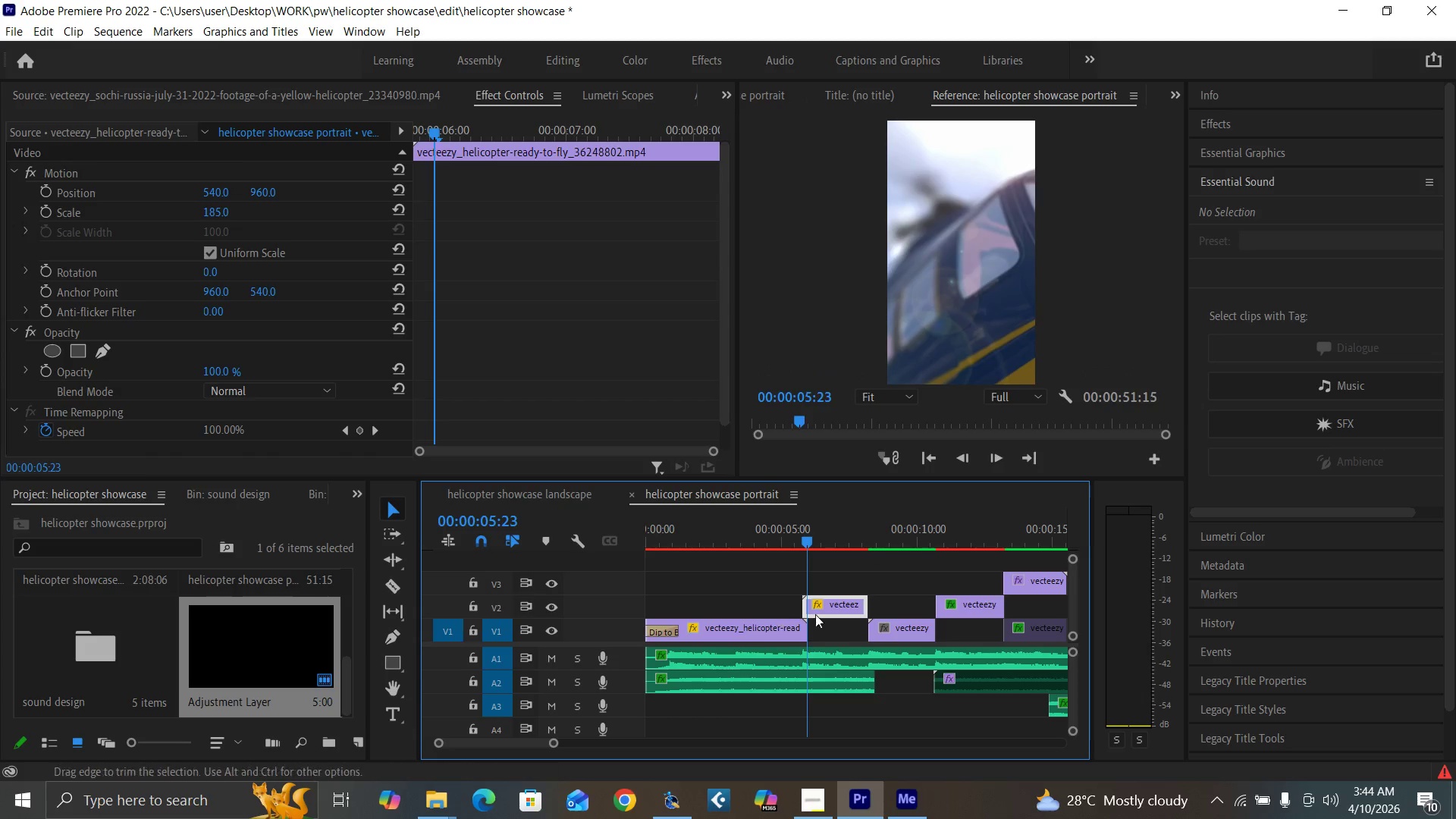 
left_click([788, 537])
 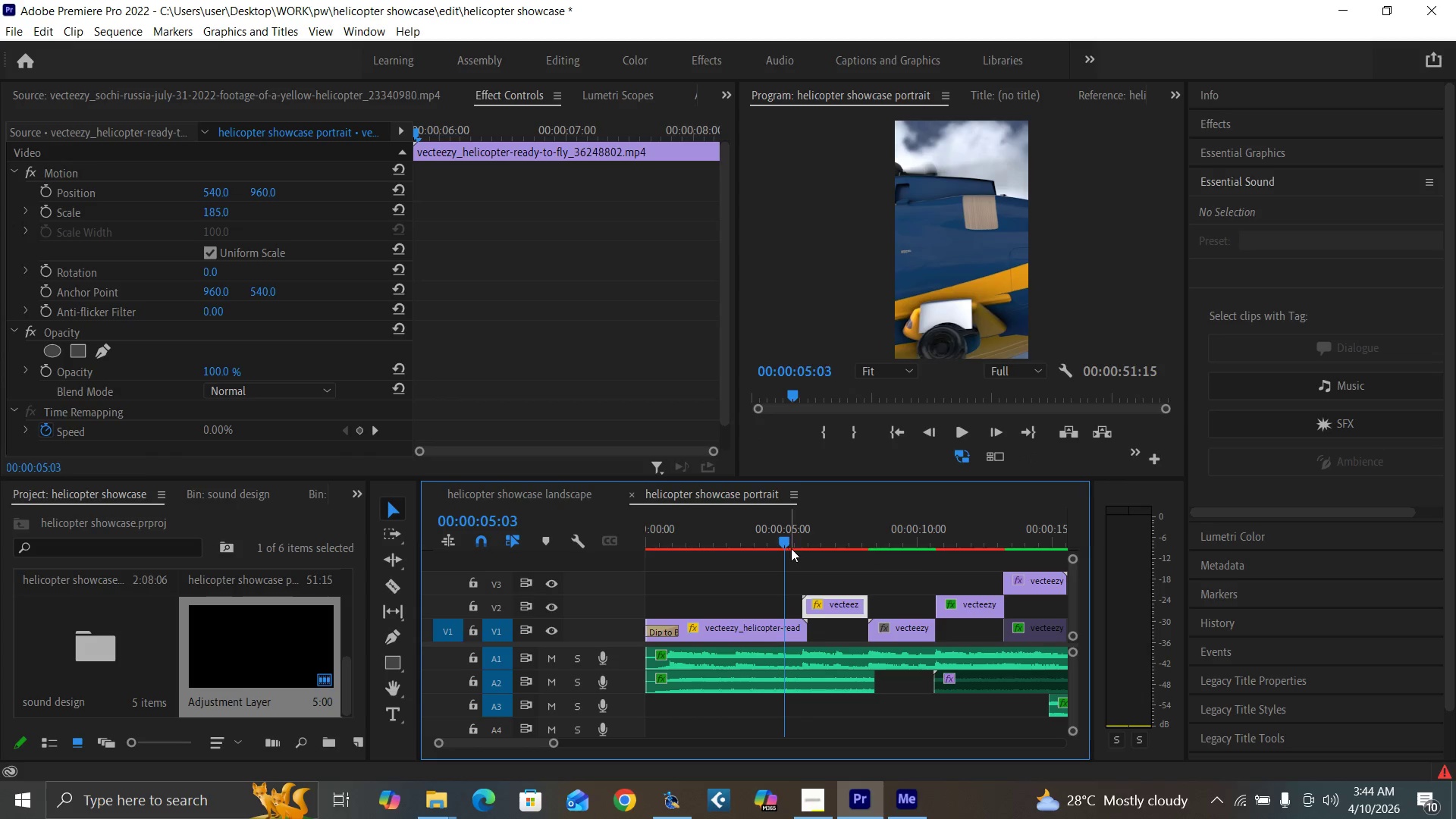 
key(Space)
 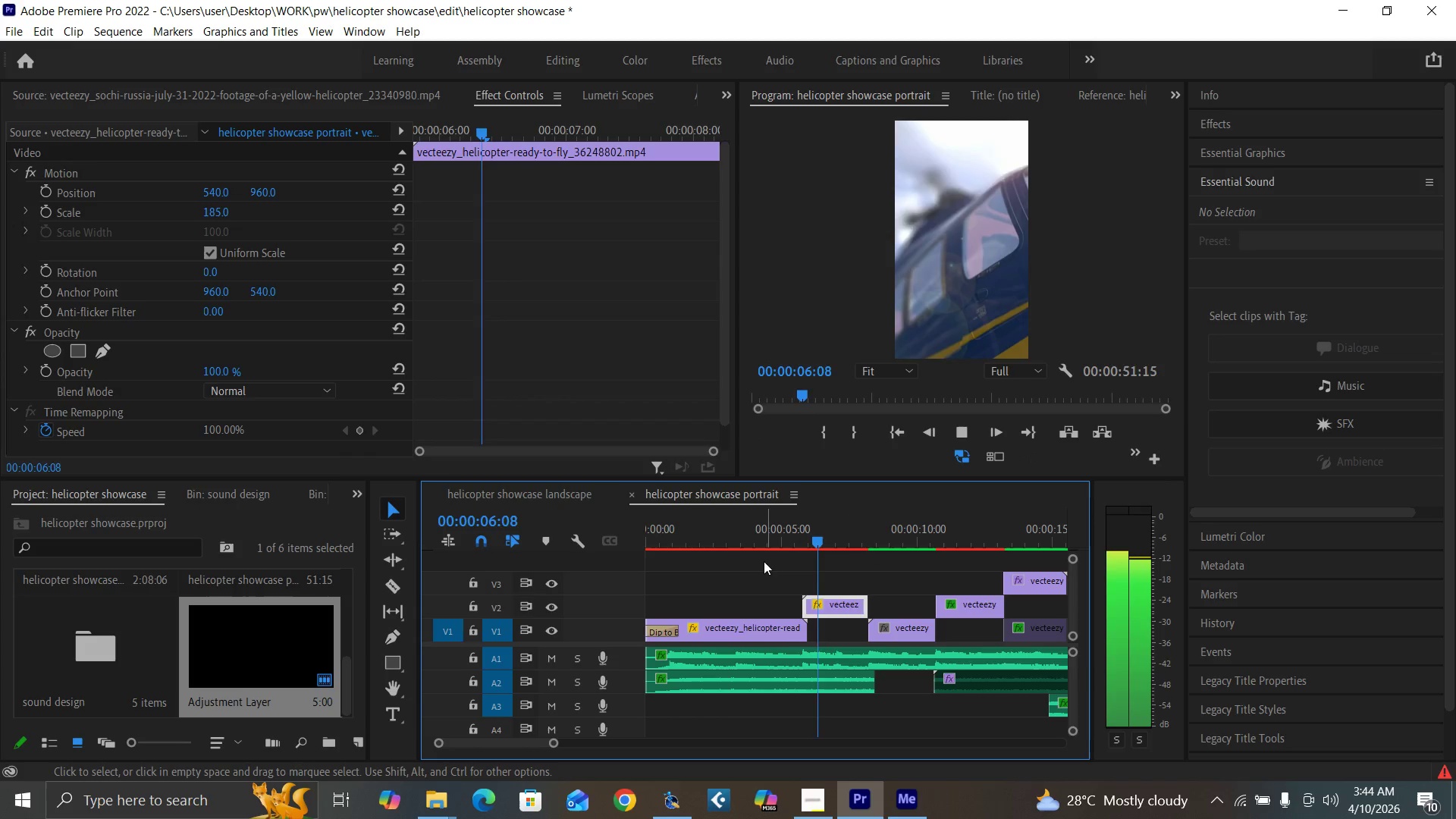 
left_click([756, 535])
 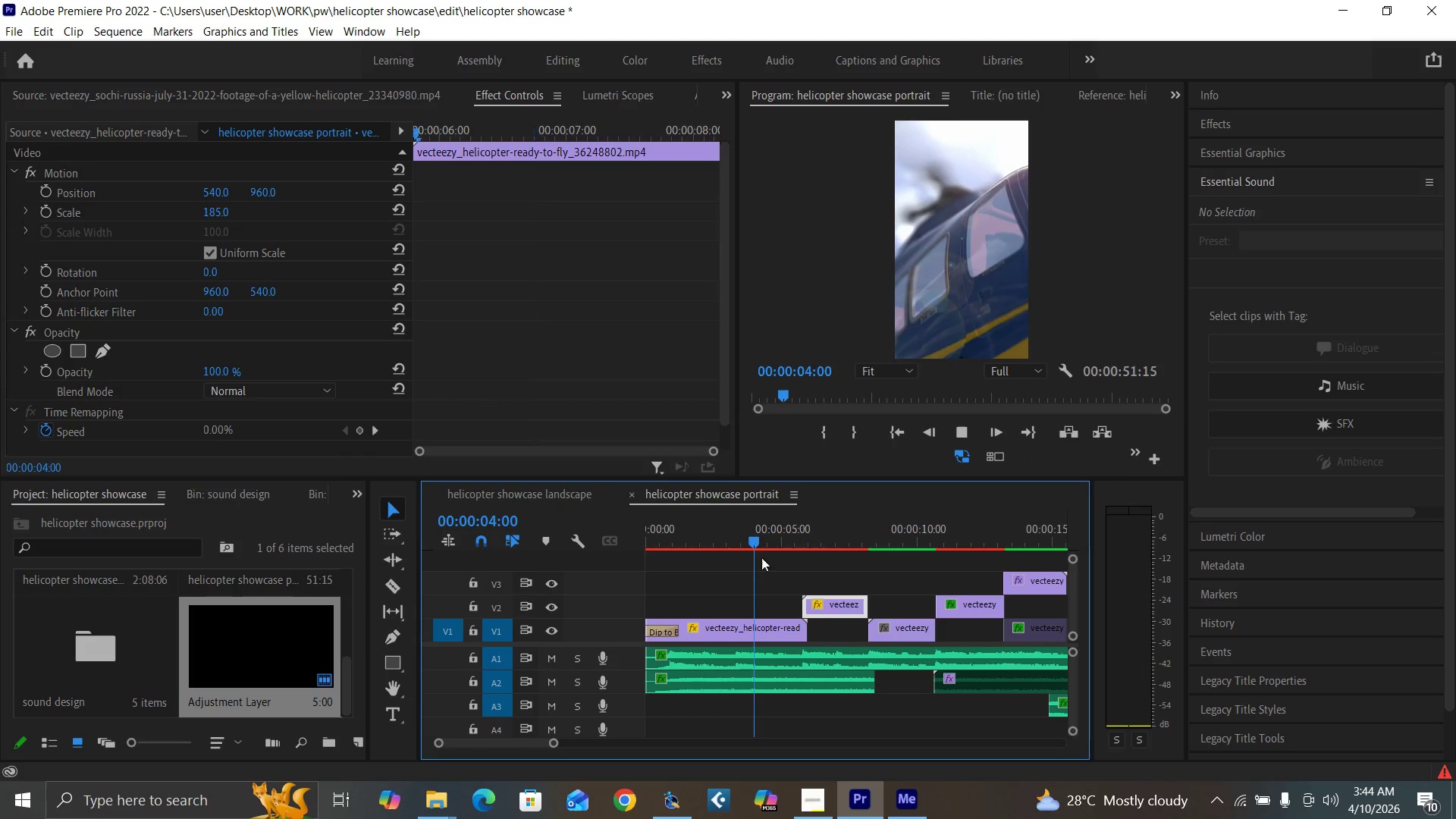 
key(Space)
 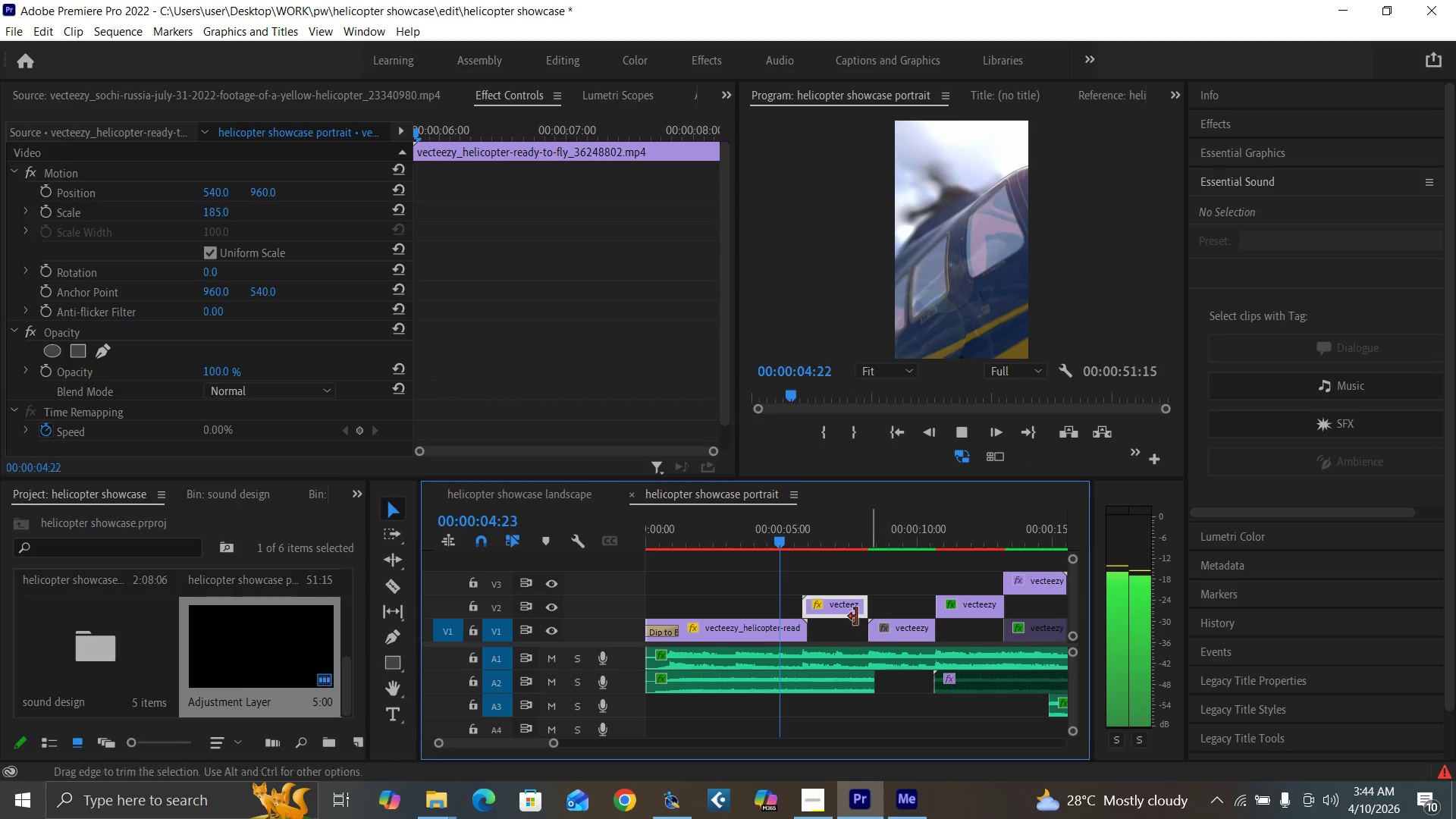 
left_click([732, 535])
 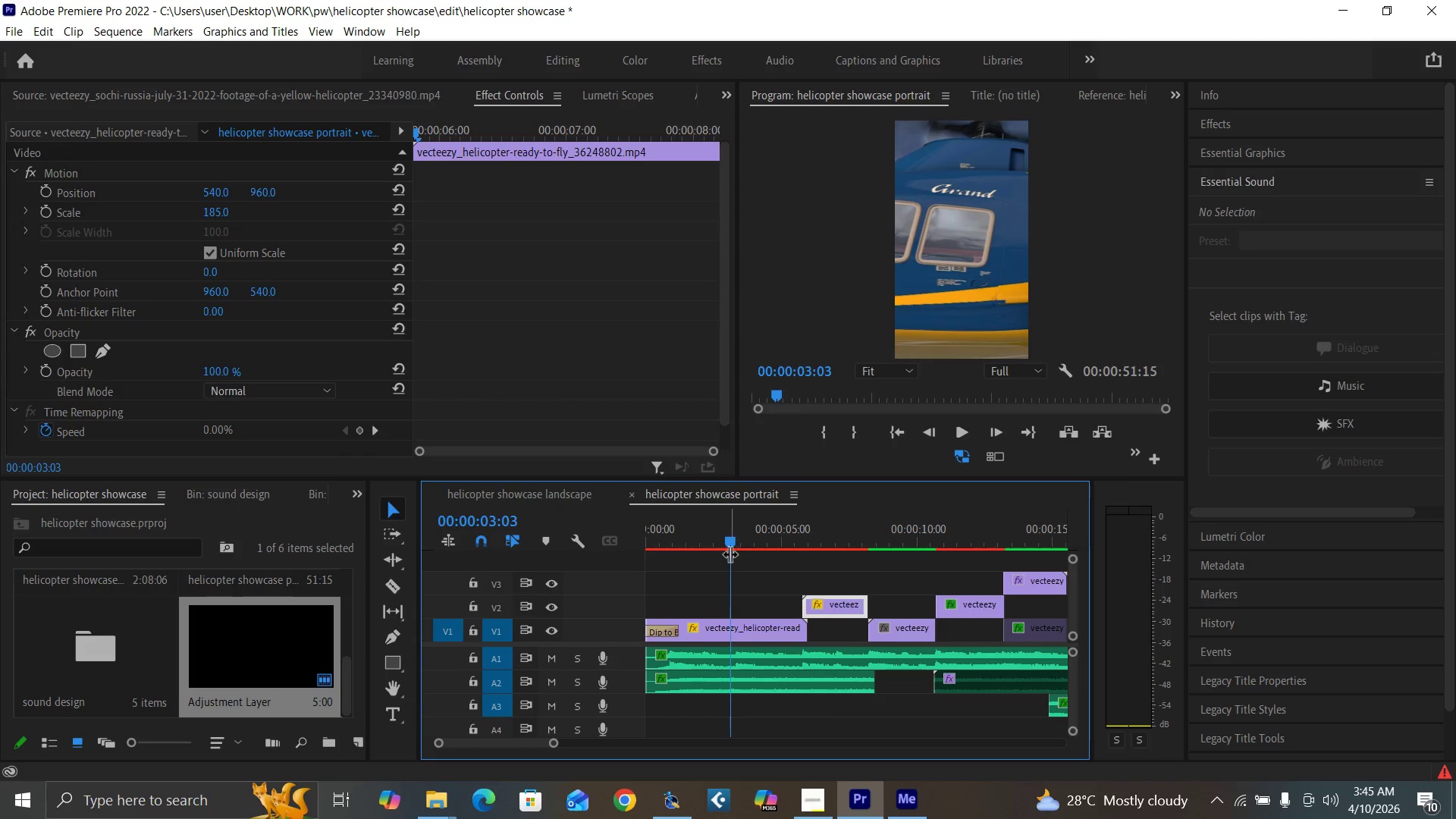 
key(Space)
 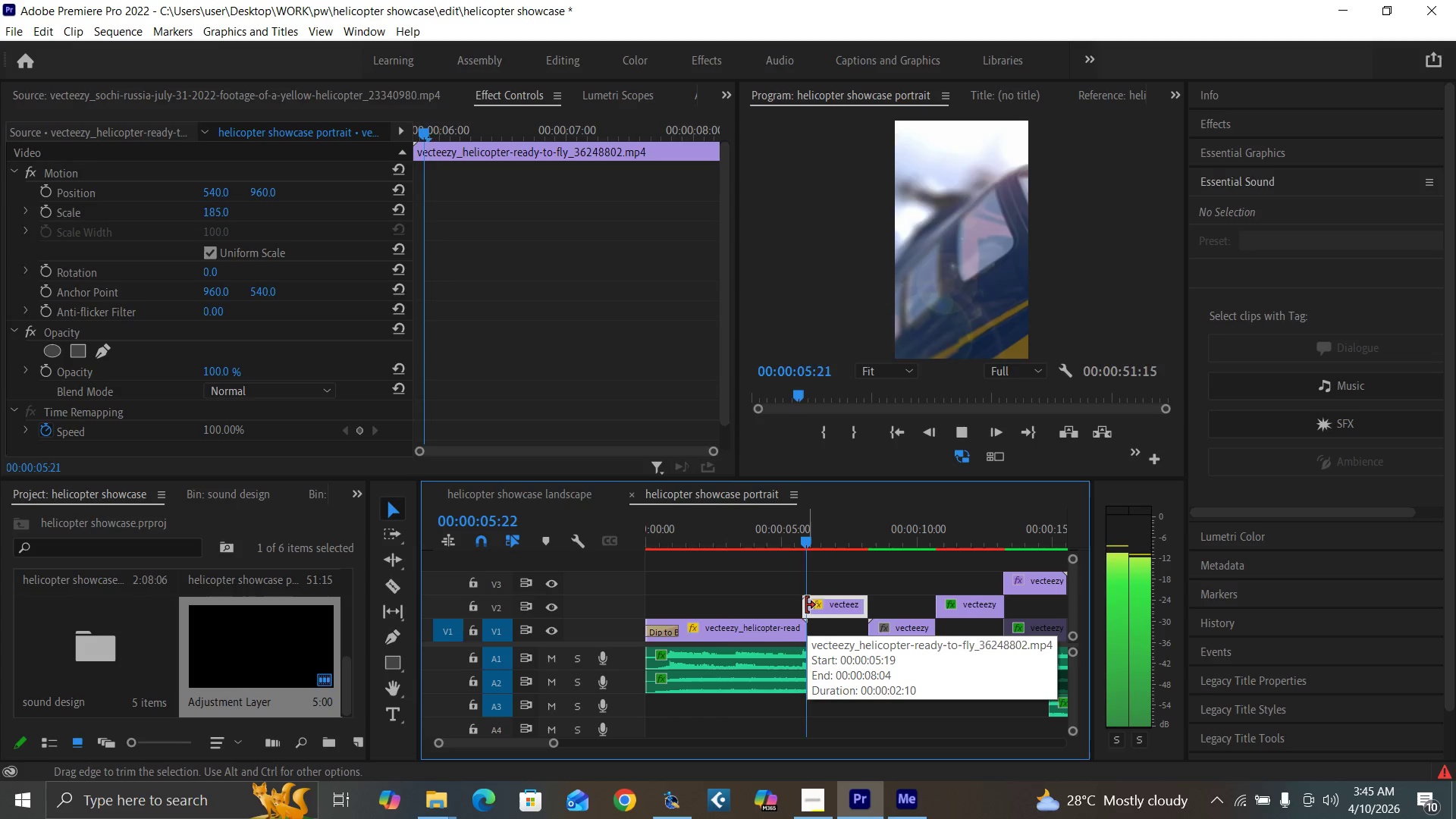 
key(Space)
 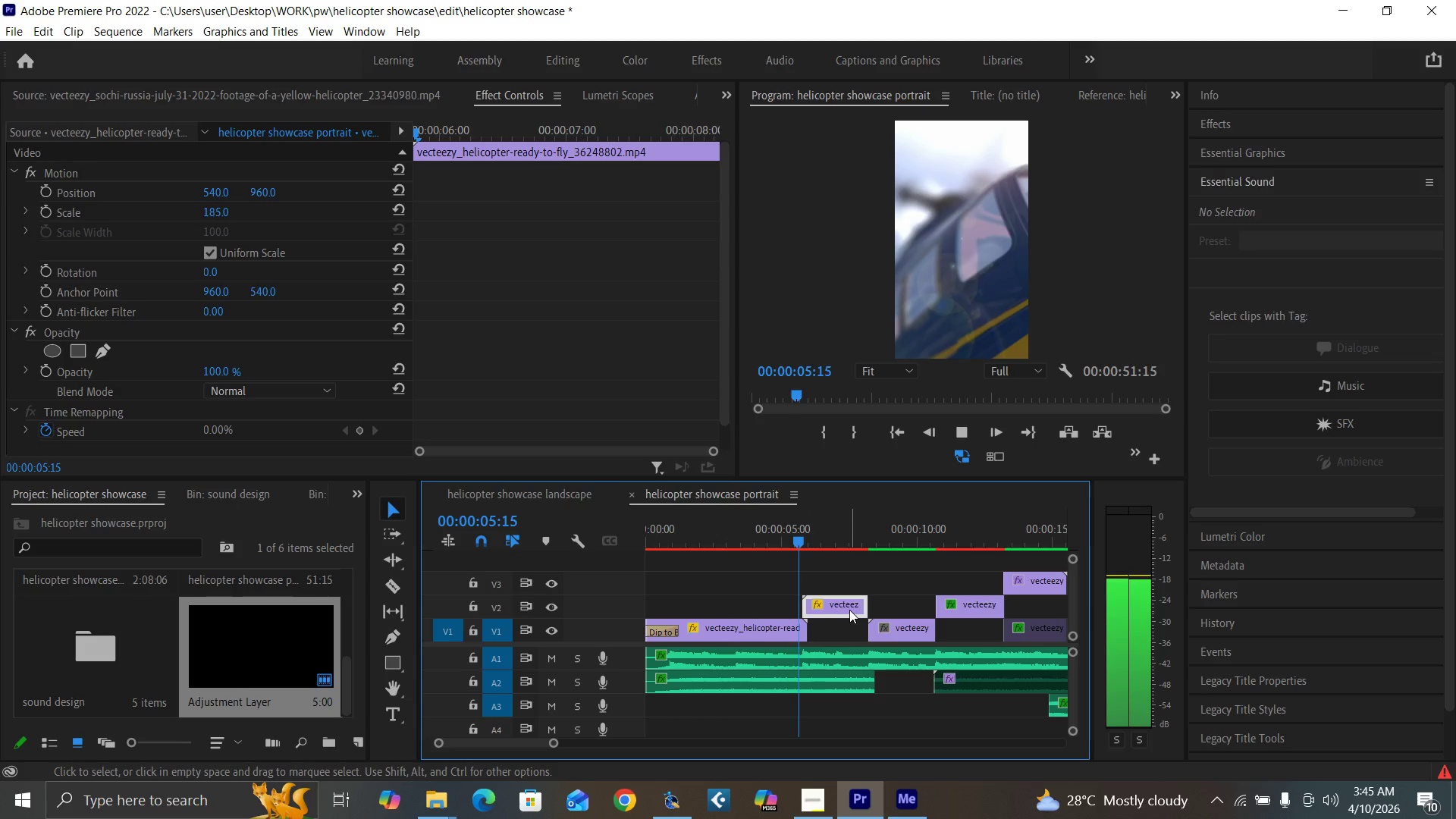 
wait(6.39)
 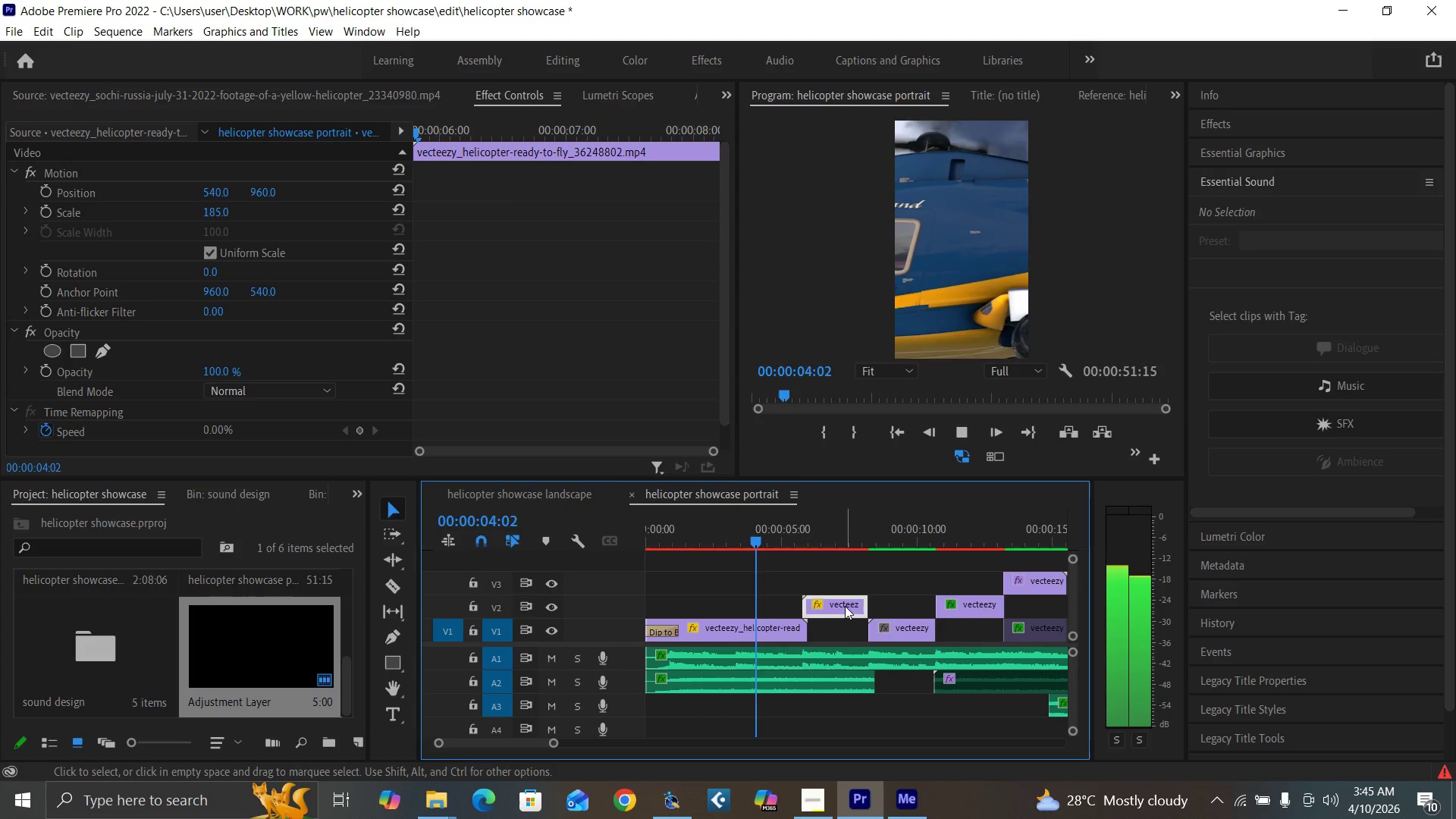 
key(Control+S)